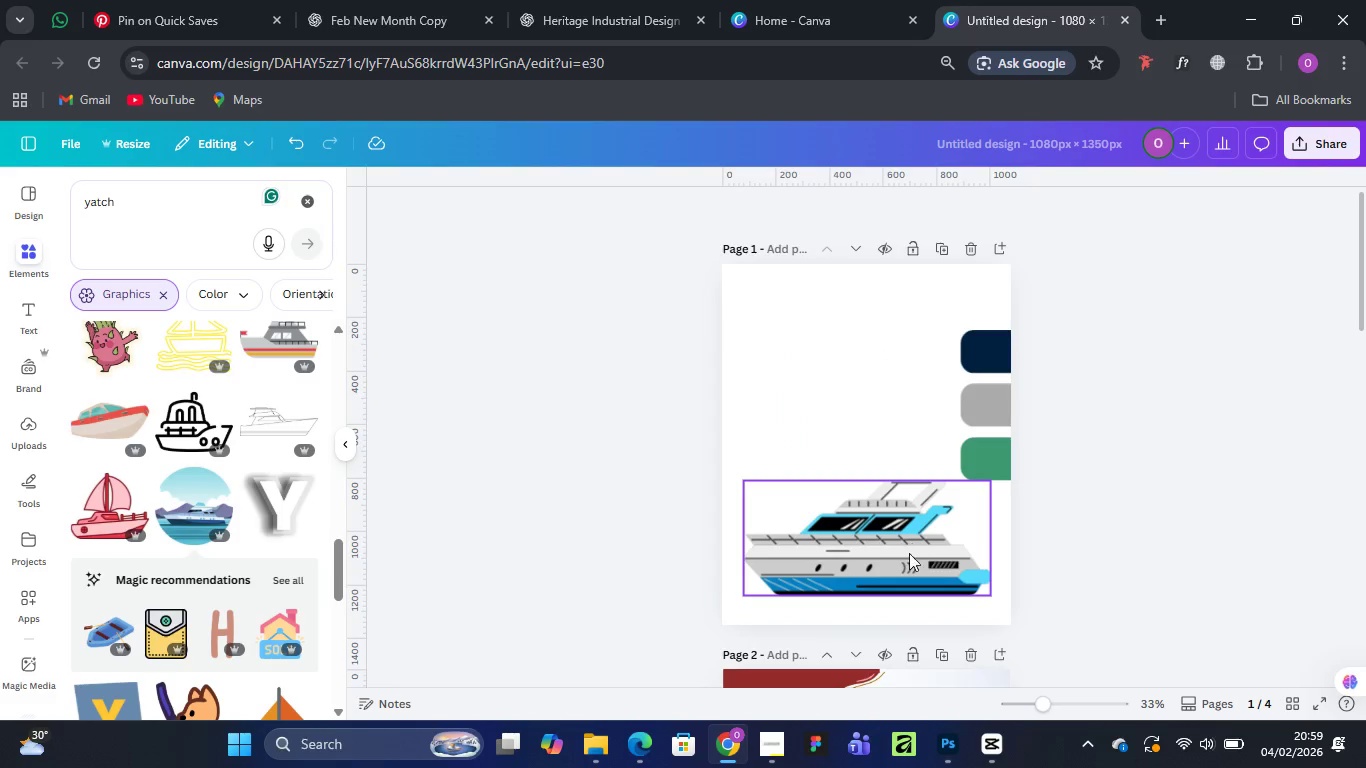 
left_click_drag(start_coordinate=[908, 556], to_coordinate=[918, 531])
 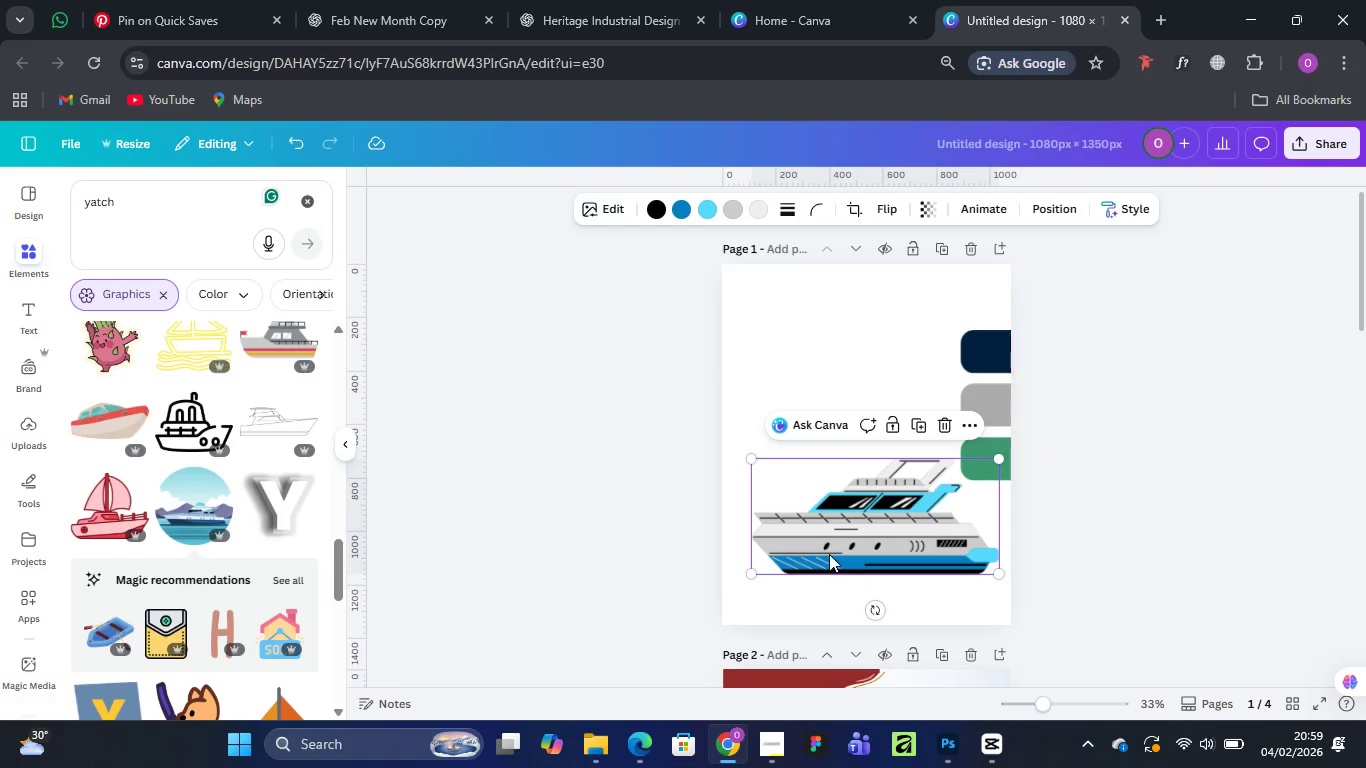 
scroll: coordinate [829, 554], scroll_direction: down, amount: 5.0
 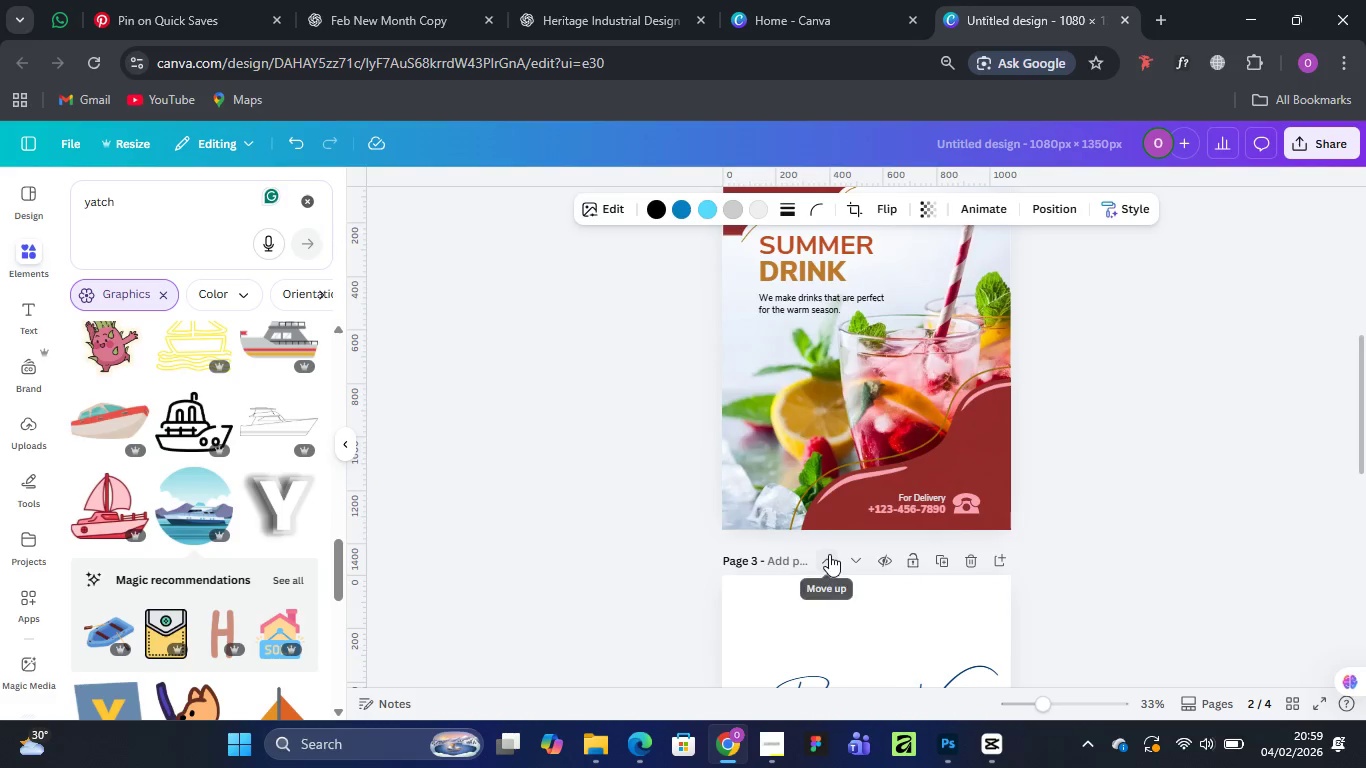 
scroll: coordinate [829, 554], scroll_direction: up, amount: 2.0
 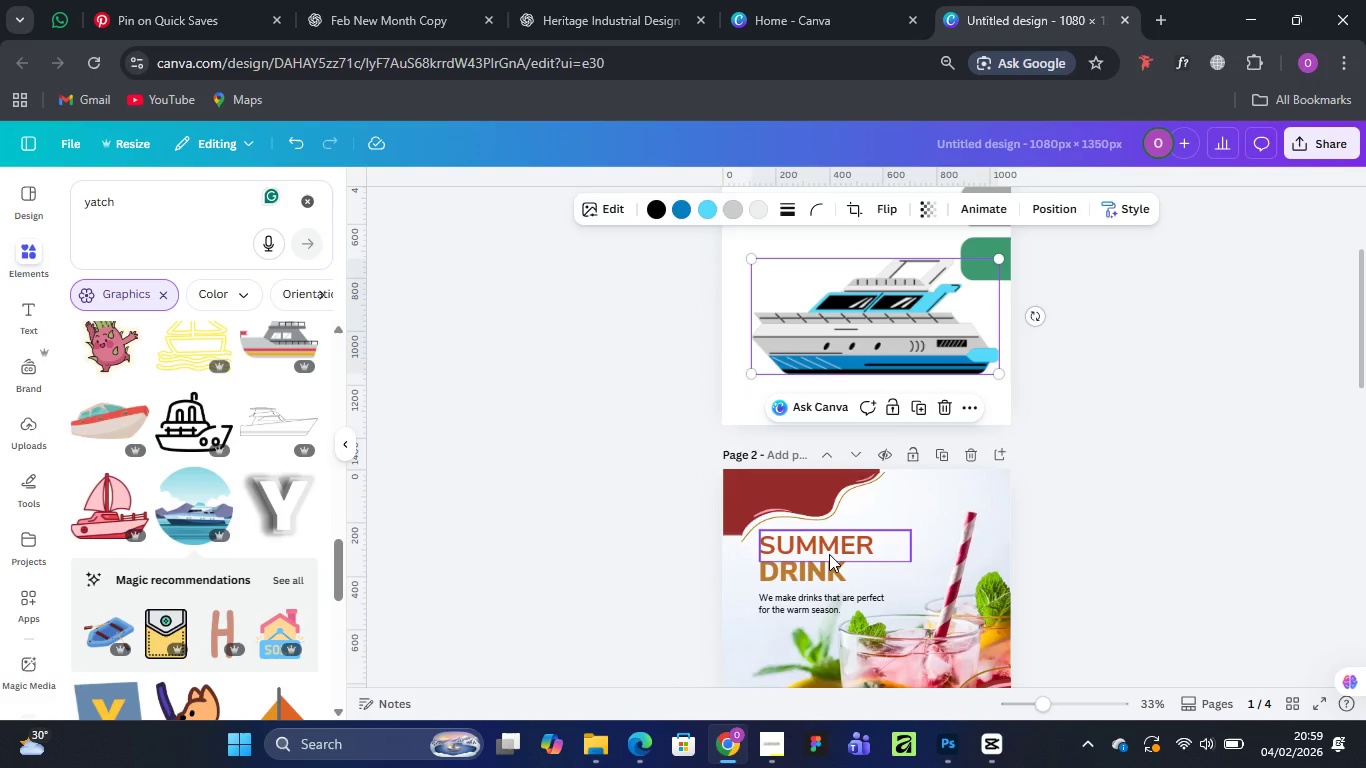 
scroll: coordinate [829, 554], scroll_direction: down, amount: 1.0
 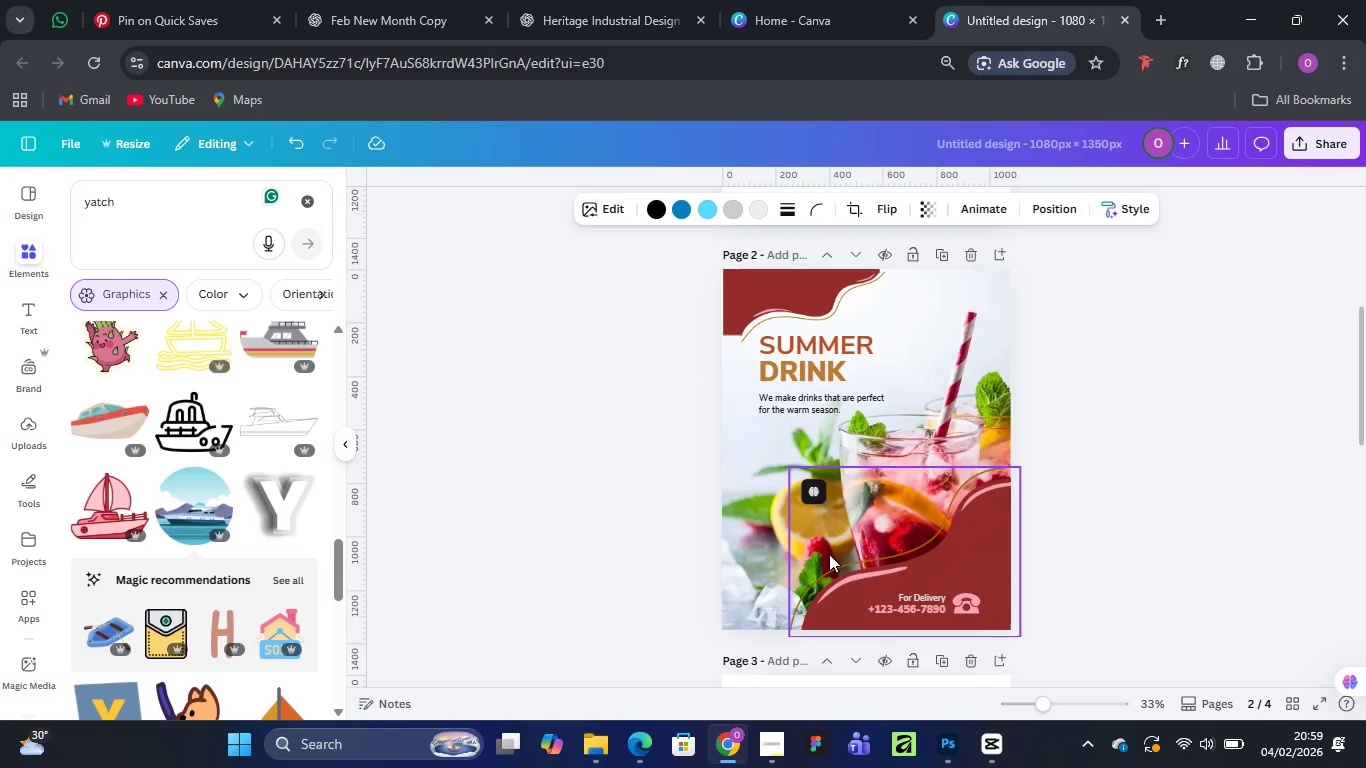 
scroll: coordinate [829, 554], scroll_direction: up, amount: 1.0
 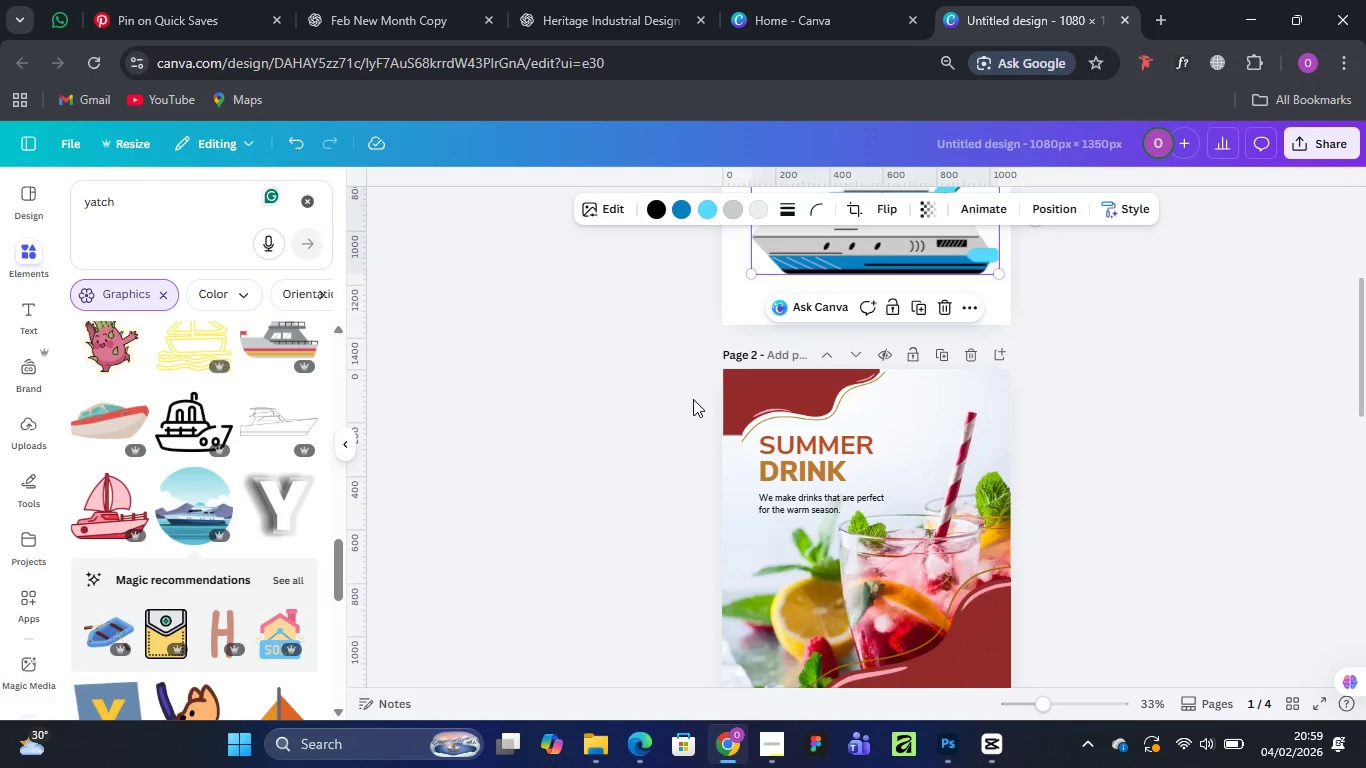 
left_click_drag(start_coordinate=[693, 391], to_coordinate=[1089, 754])
 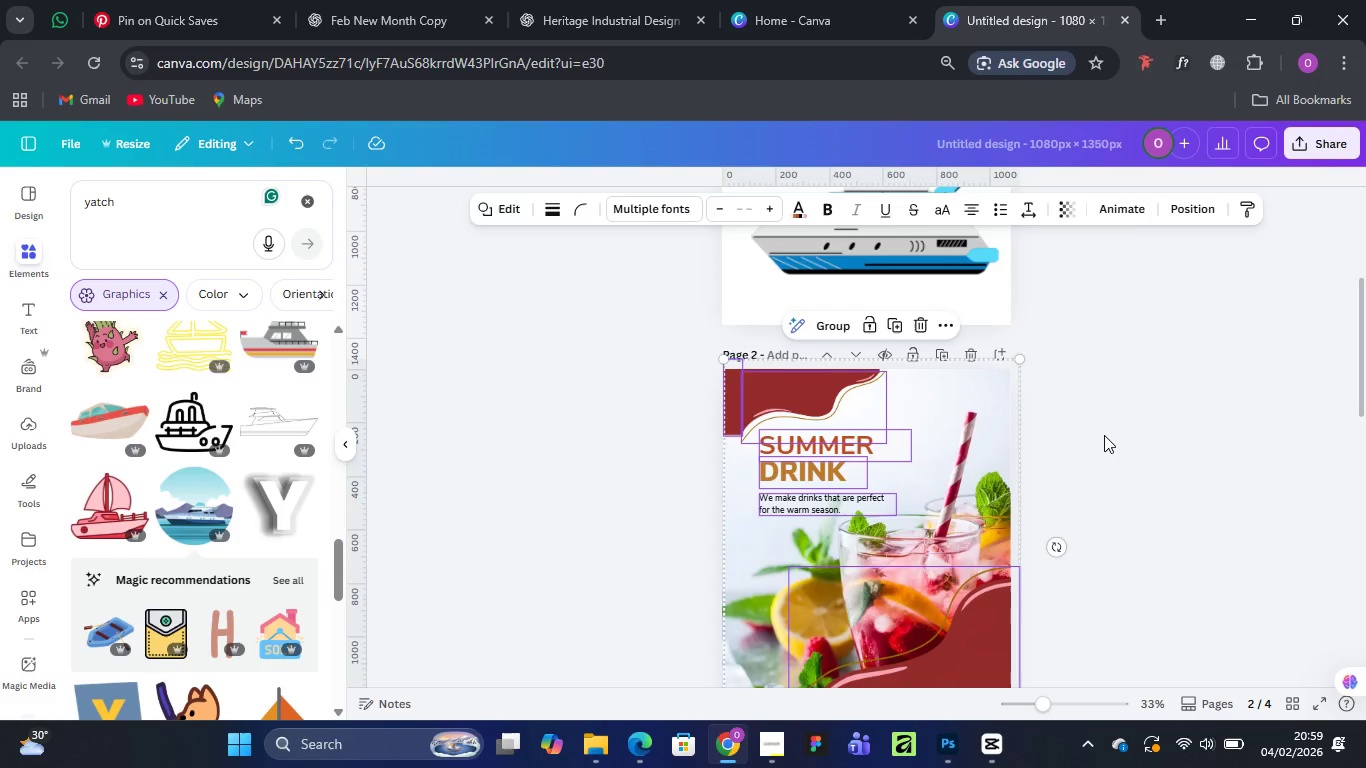 
scroll: coordinate [1104, 435], scroll_direction: down, amount: 2.0
 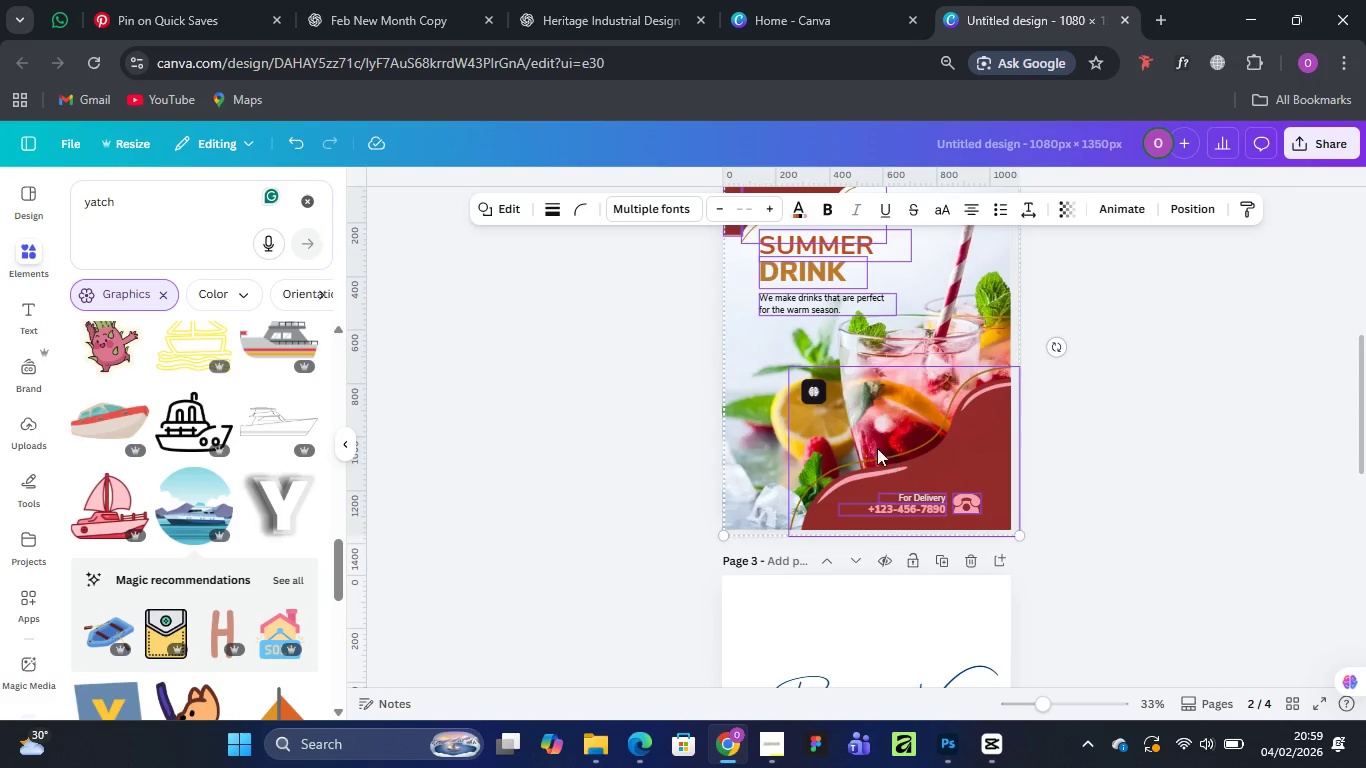 
right_click([873, 390])
 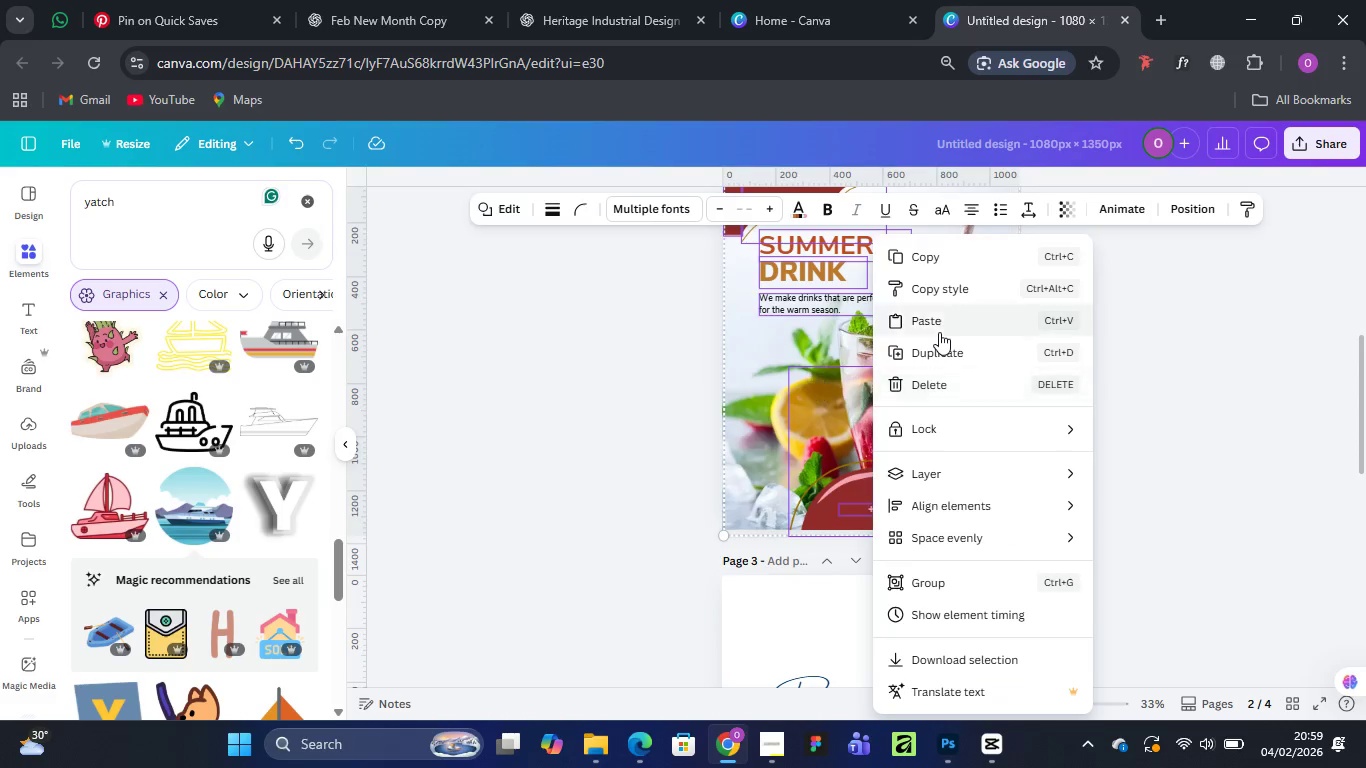 
key(Control+C)
 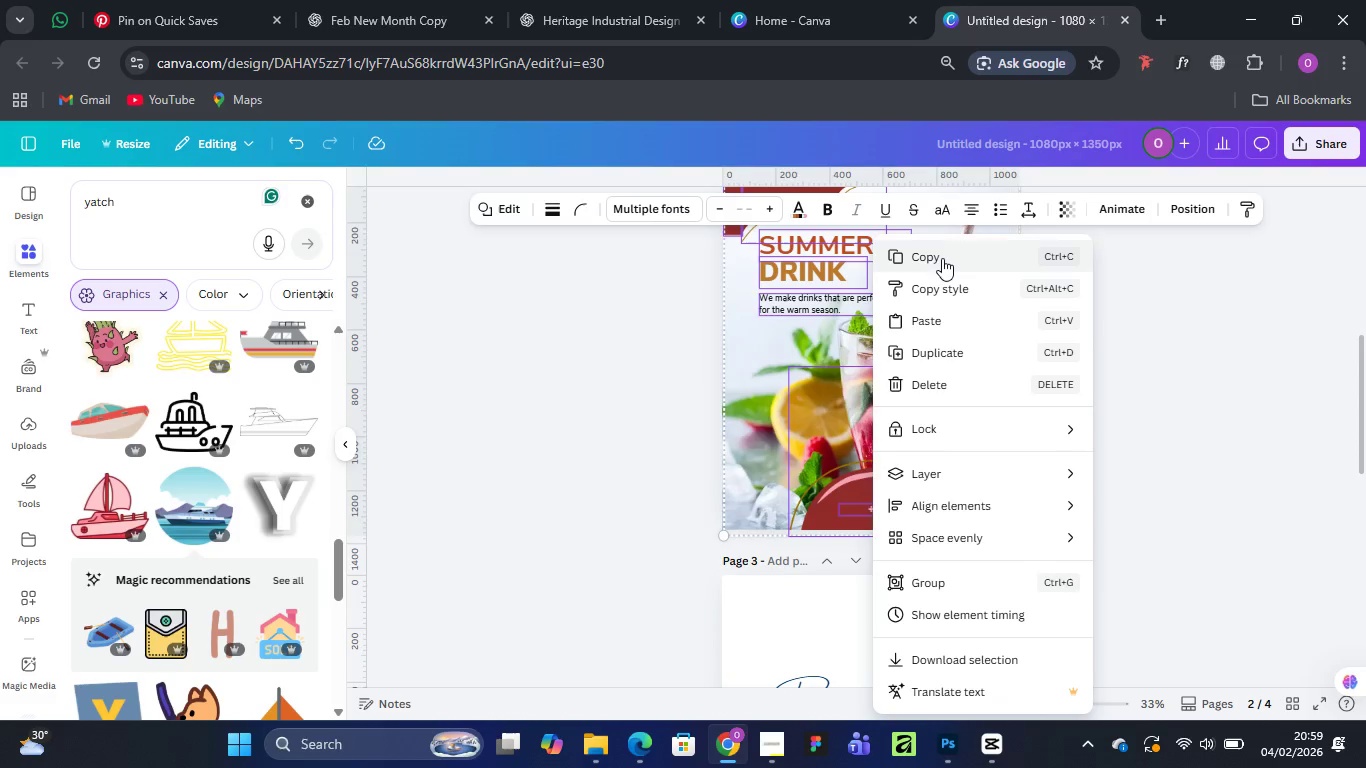 
left_click([942, 258])
 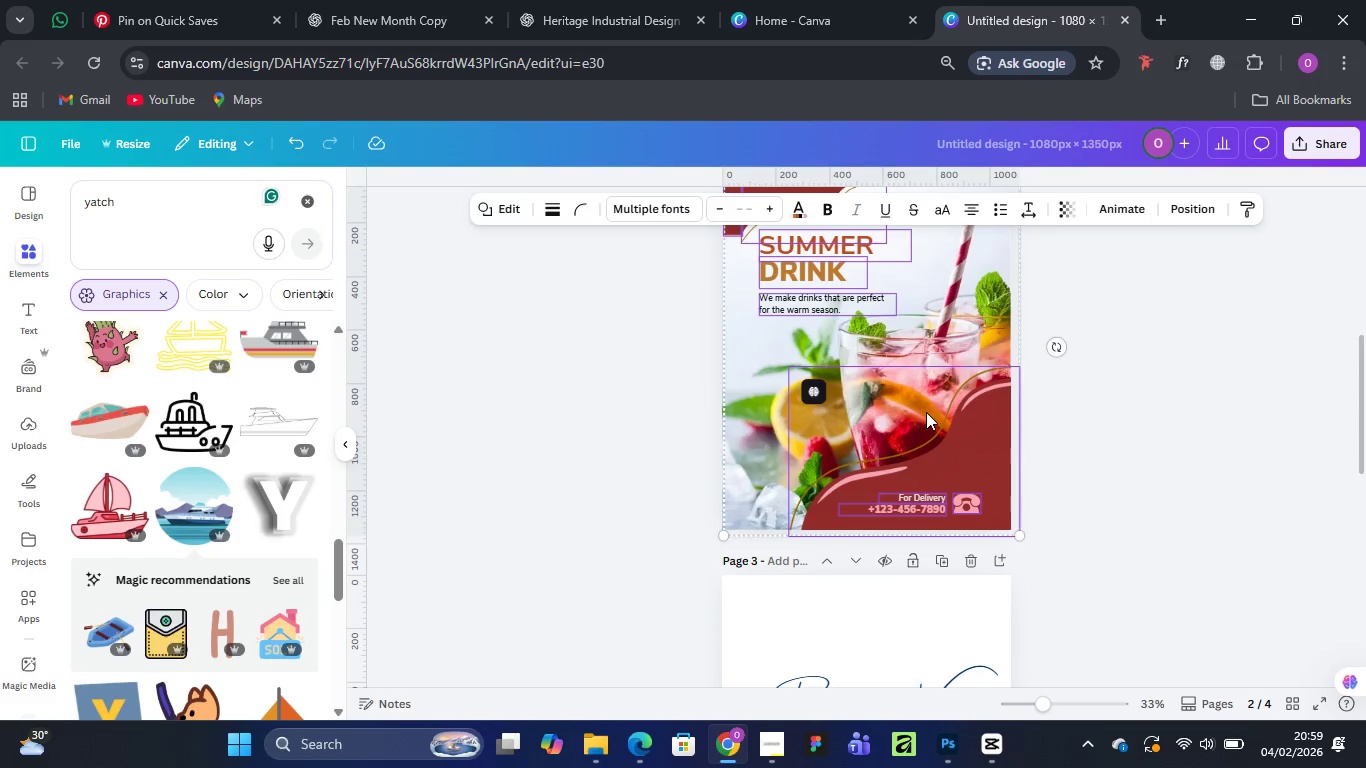 
scroll: coordinate [926, 412], scroll_direction: up, amount: 5.0
 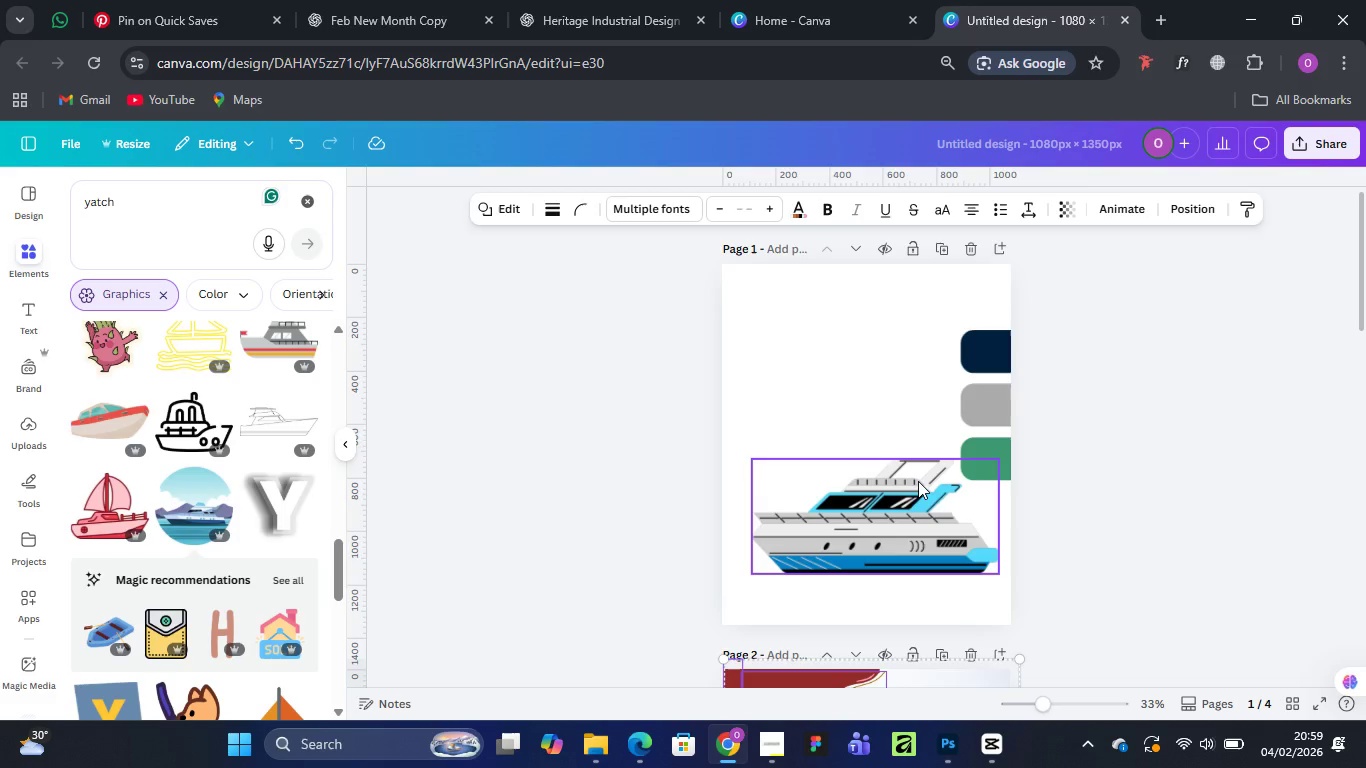 
key(Control+V)
 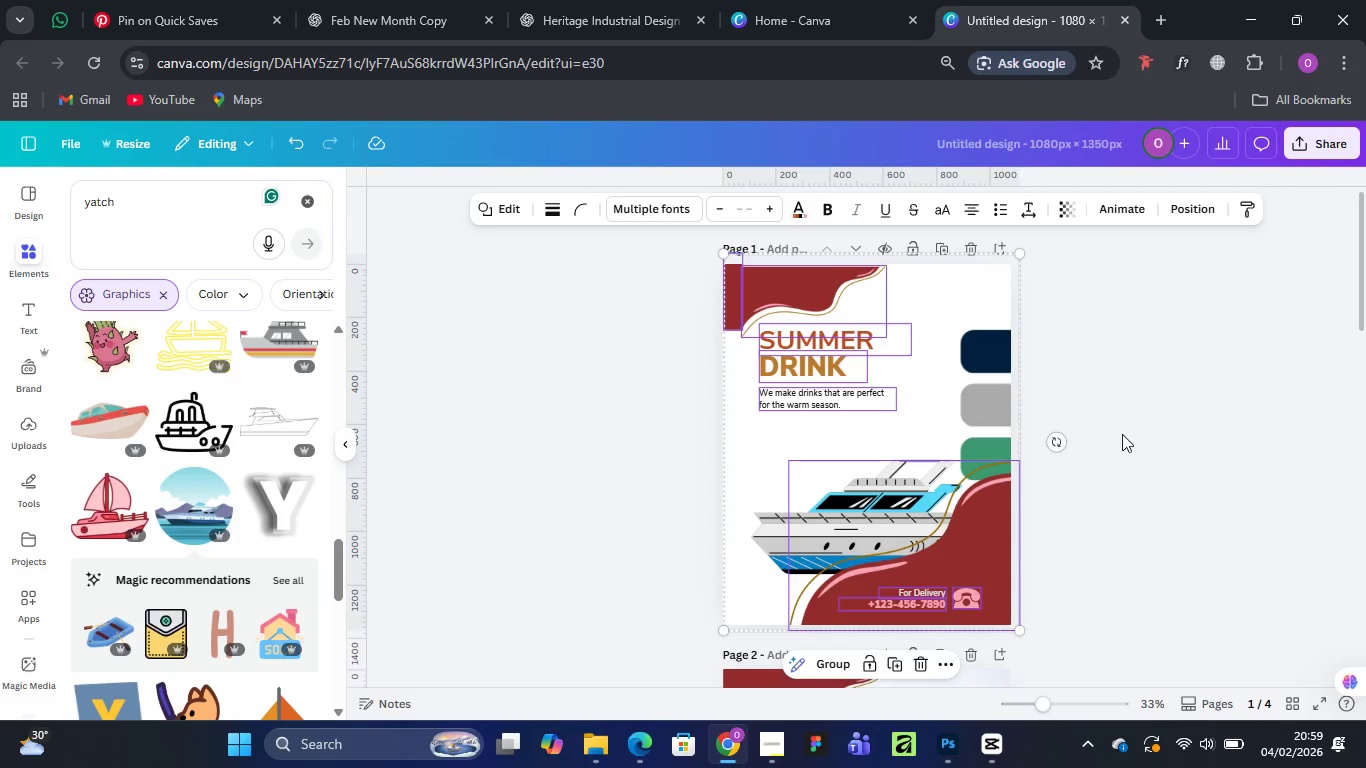 
left_click([1086, 407])
 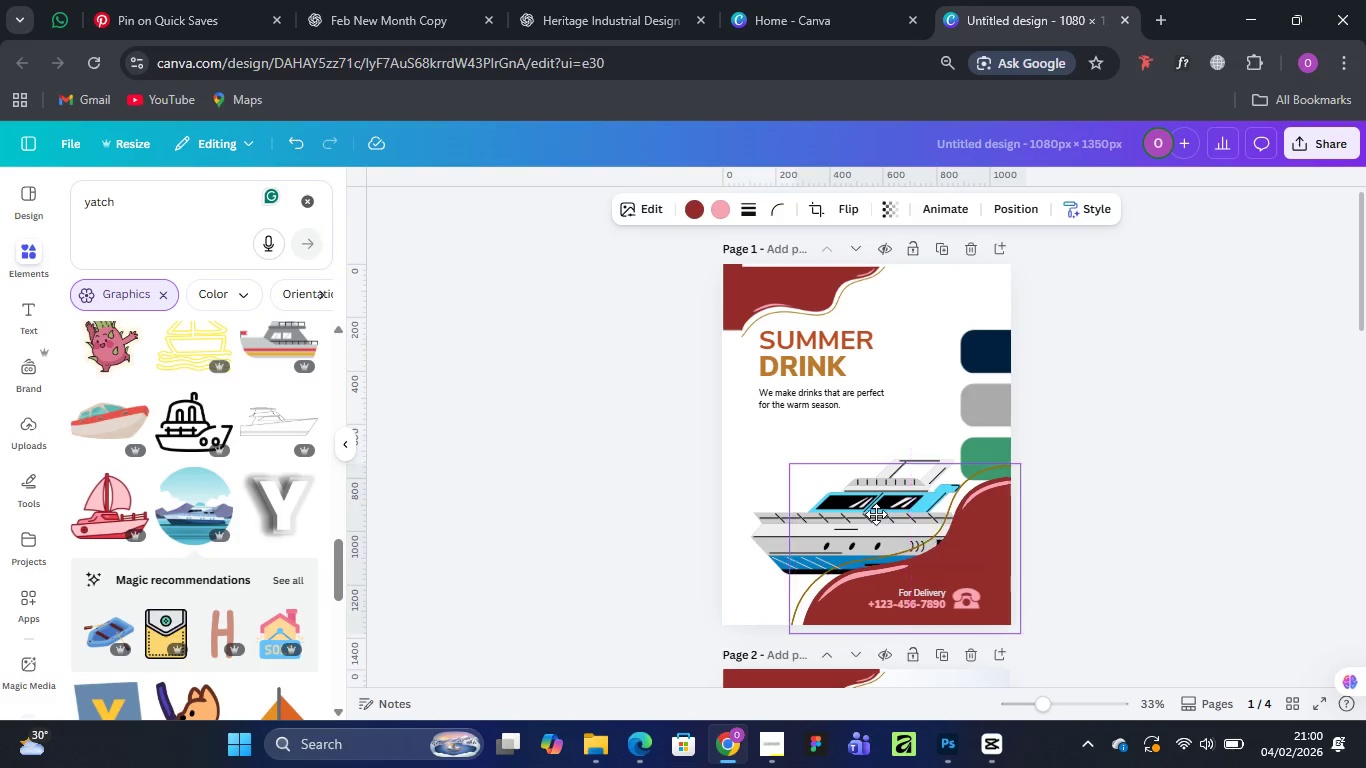 
left_click([1168, 356])
 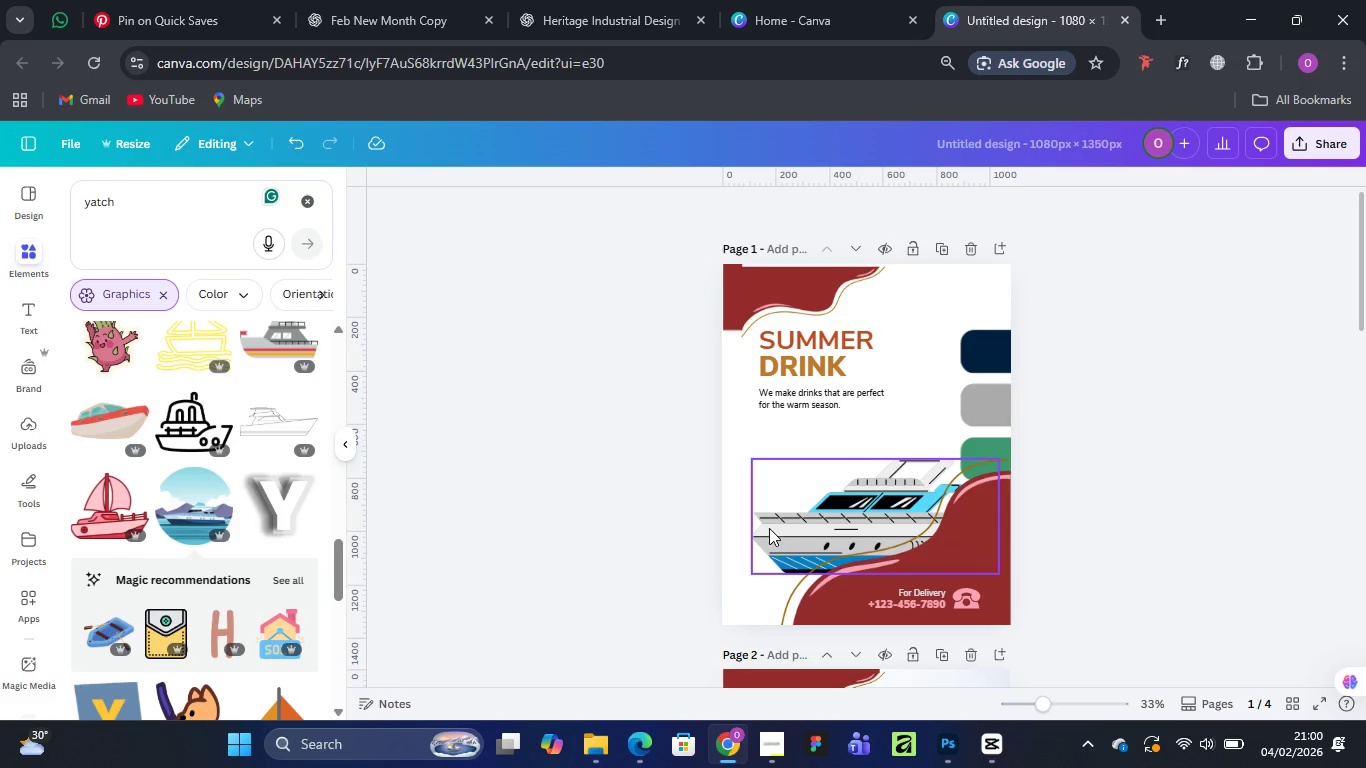 
left_click_drag(start_coordinate=[768, 528], to_coordinate=[762, 522])
 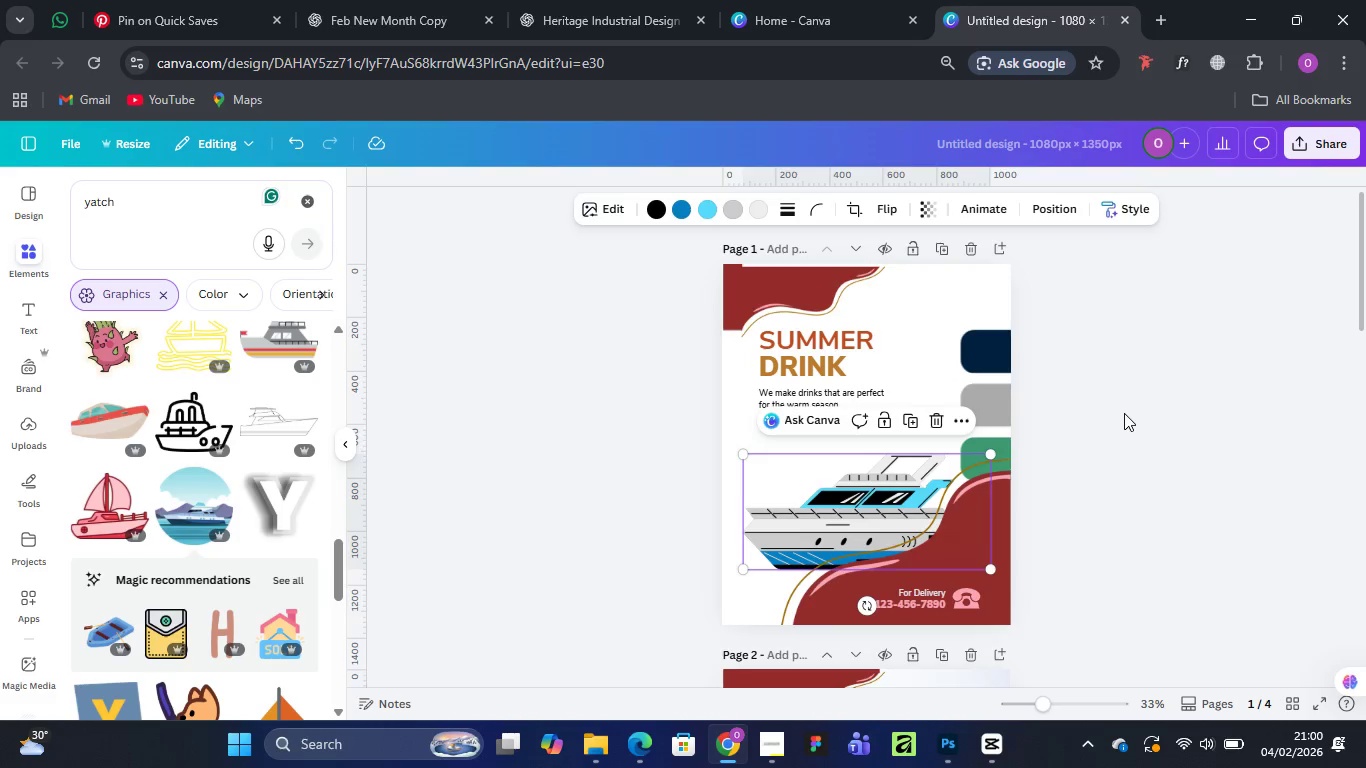 
left_click([1124, 413])
 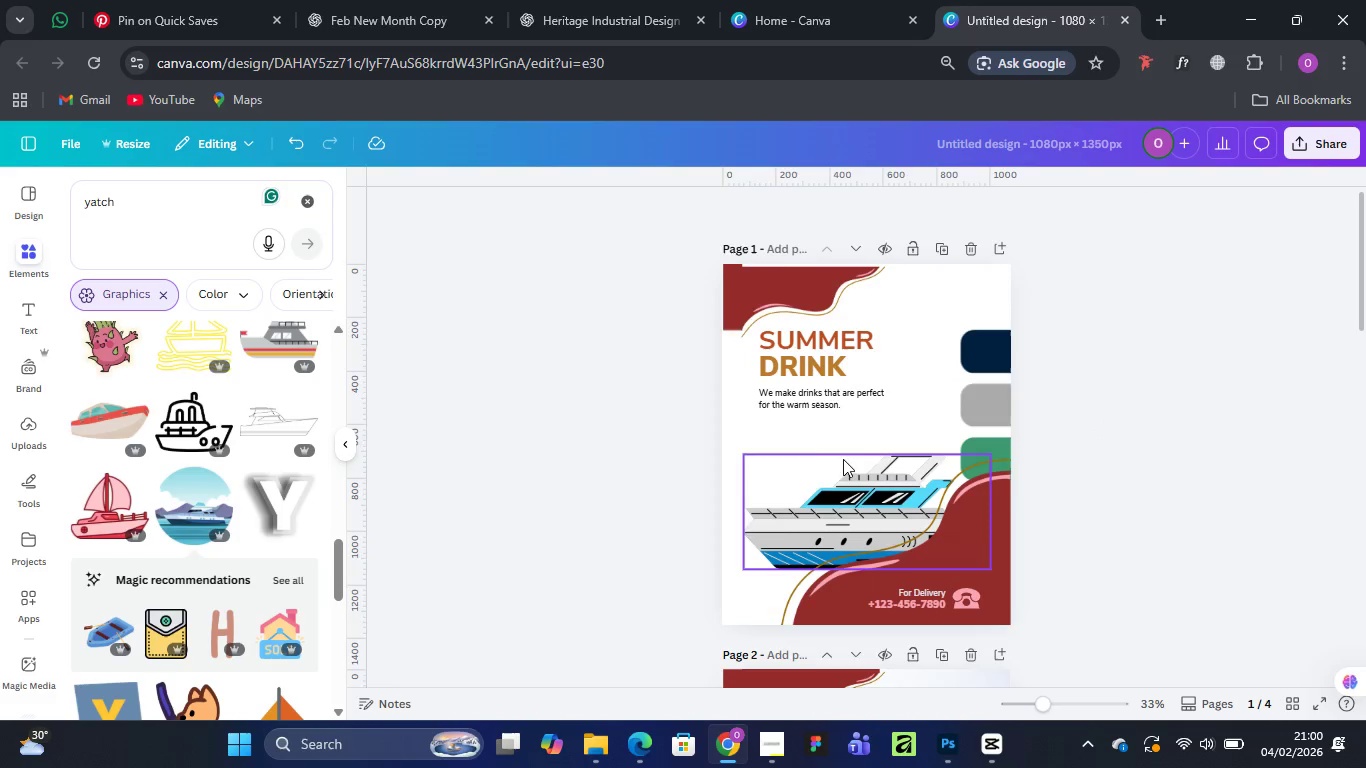 
scroll: coordinate [848, 459], scroll_direction: down, amount: 12.0
 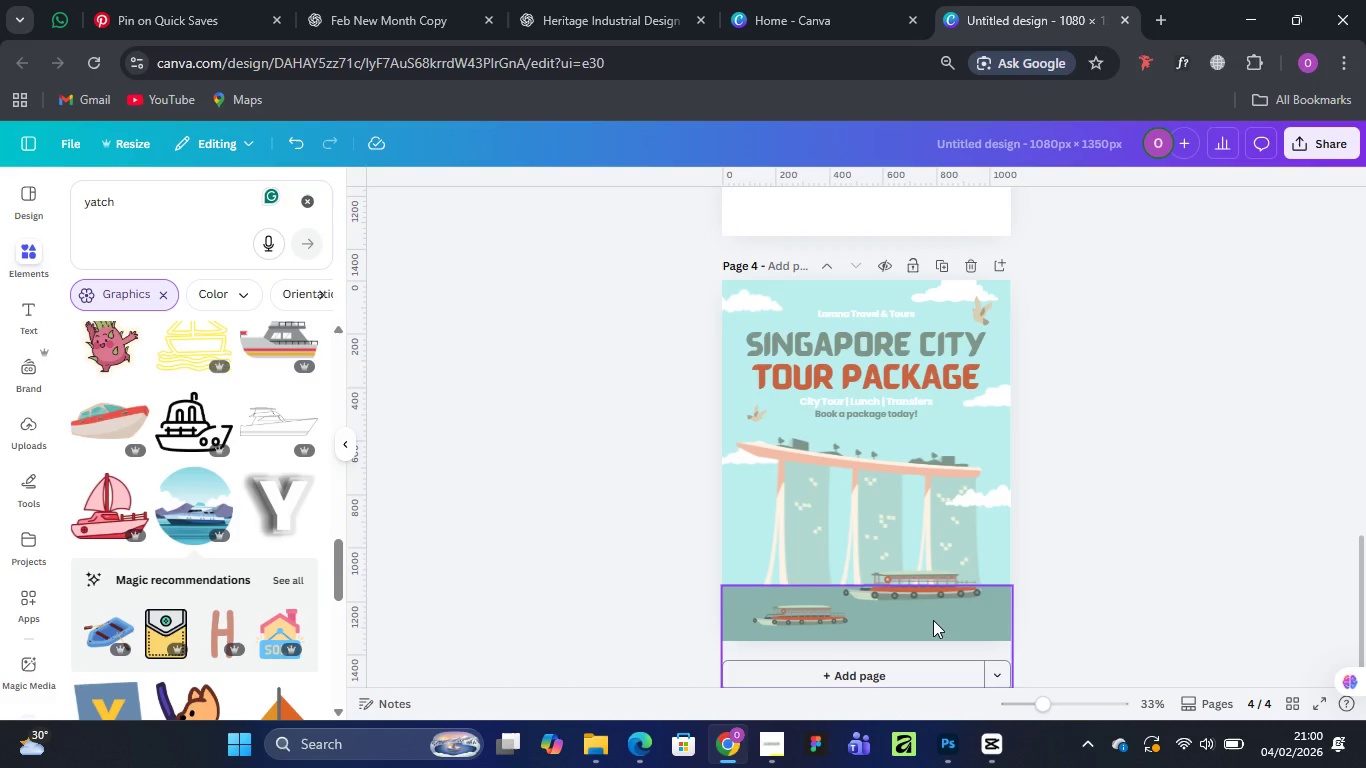 
left_click([933, 620])
 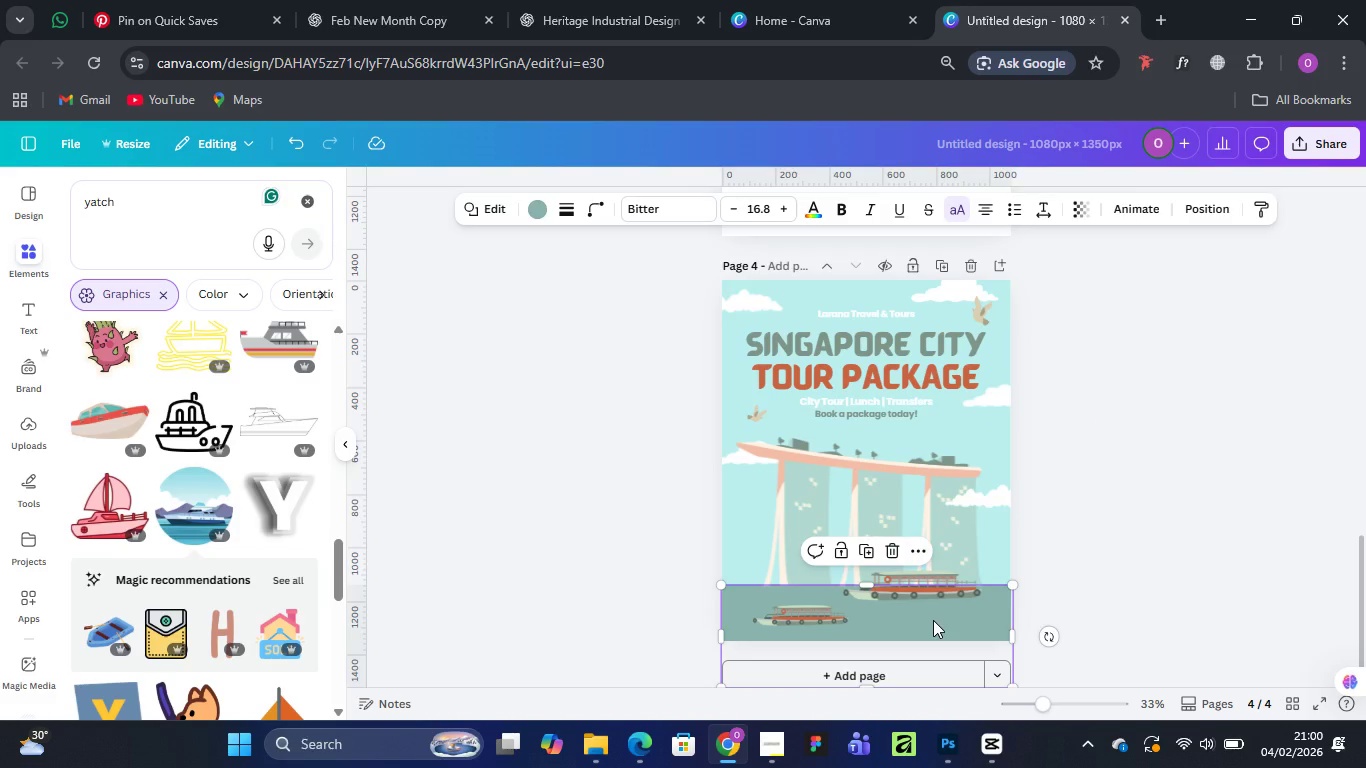 
right_click([933, 620])
 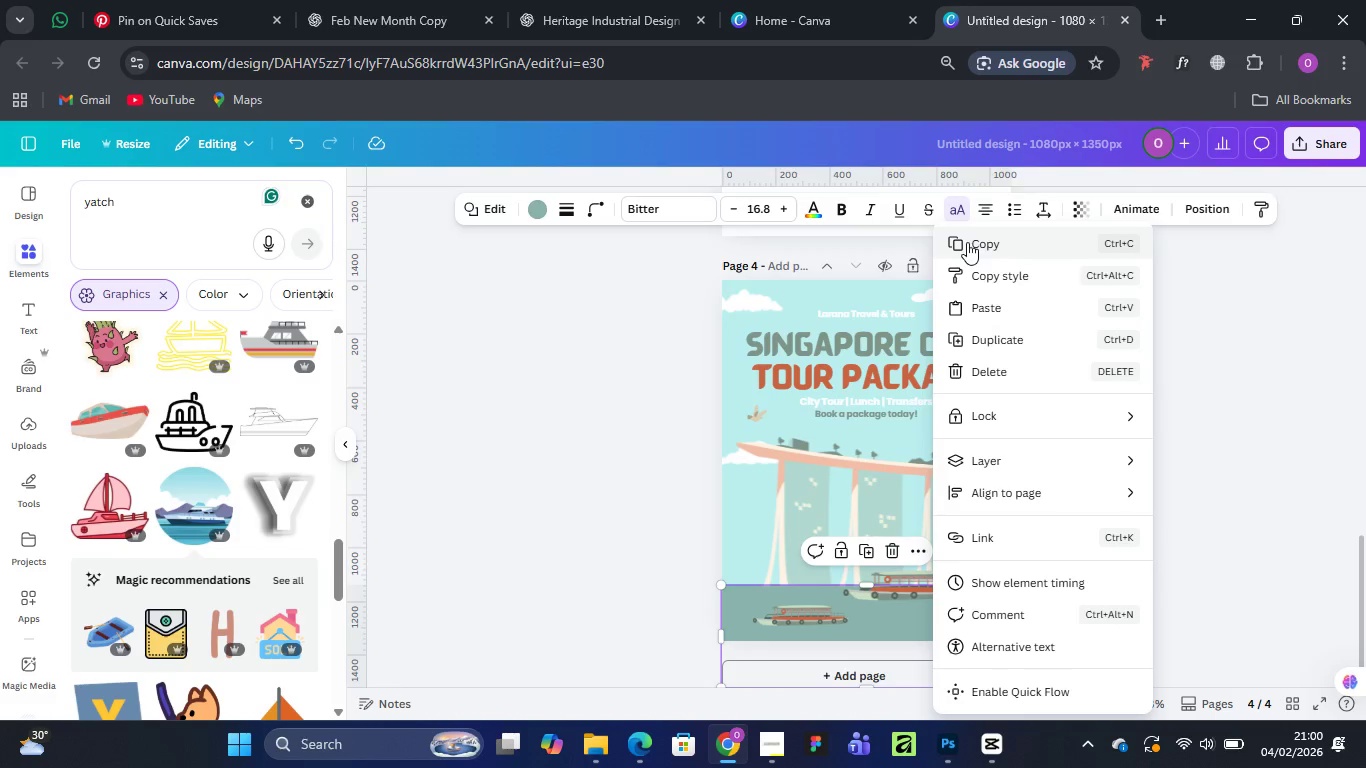 
left_click([970, 239])
 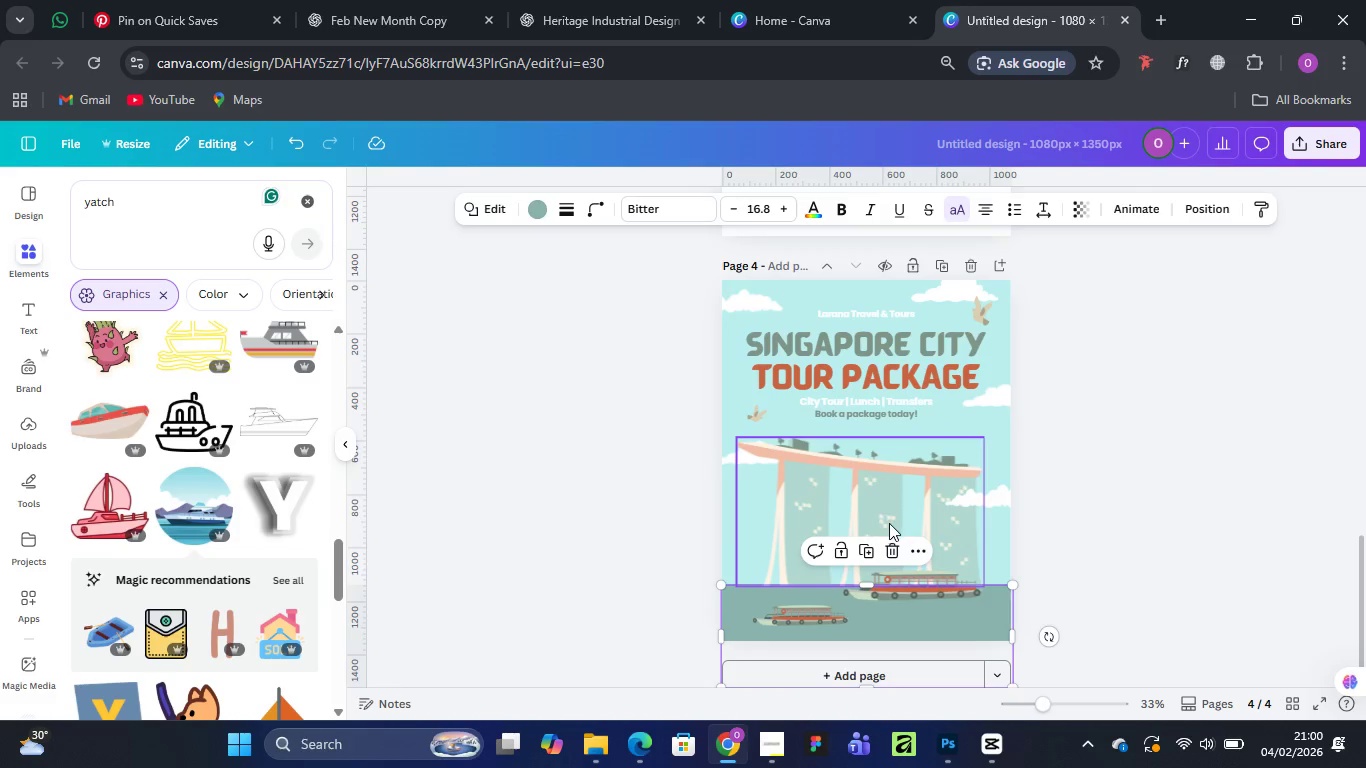 
scroll: coordinate [889, 506], scroll_direction: up, amount: 11.0
 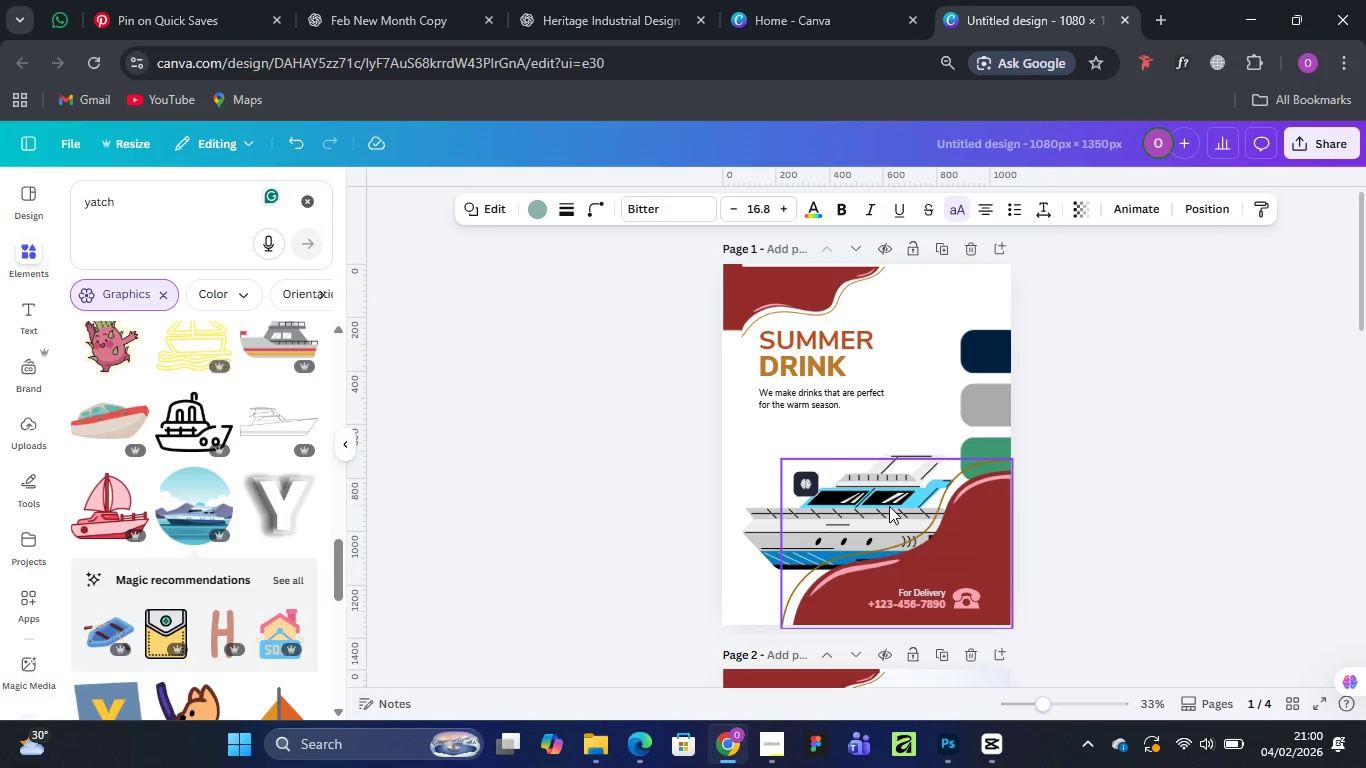 
key(Control+V)
 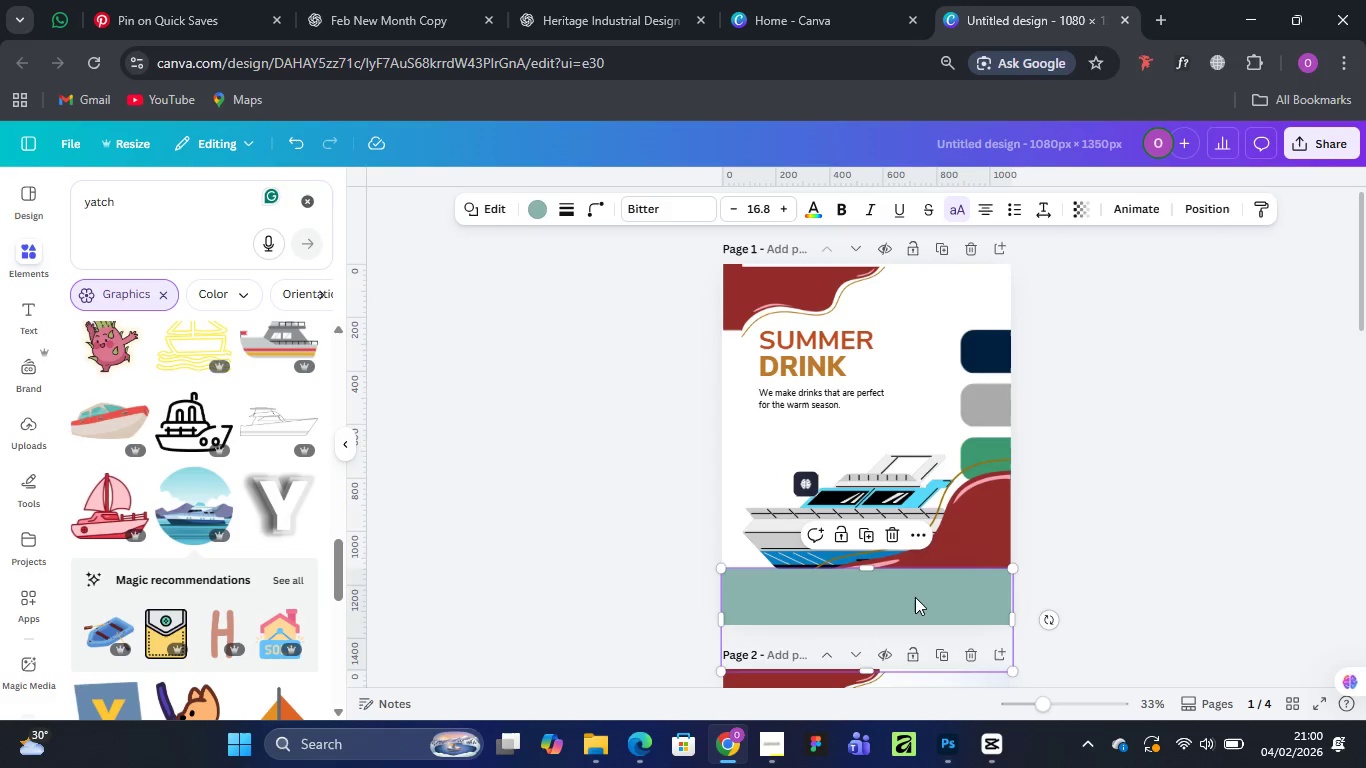 
left_click_drag(start_coordinate=[915, 597], to_coordinate=[916, 565])
 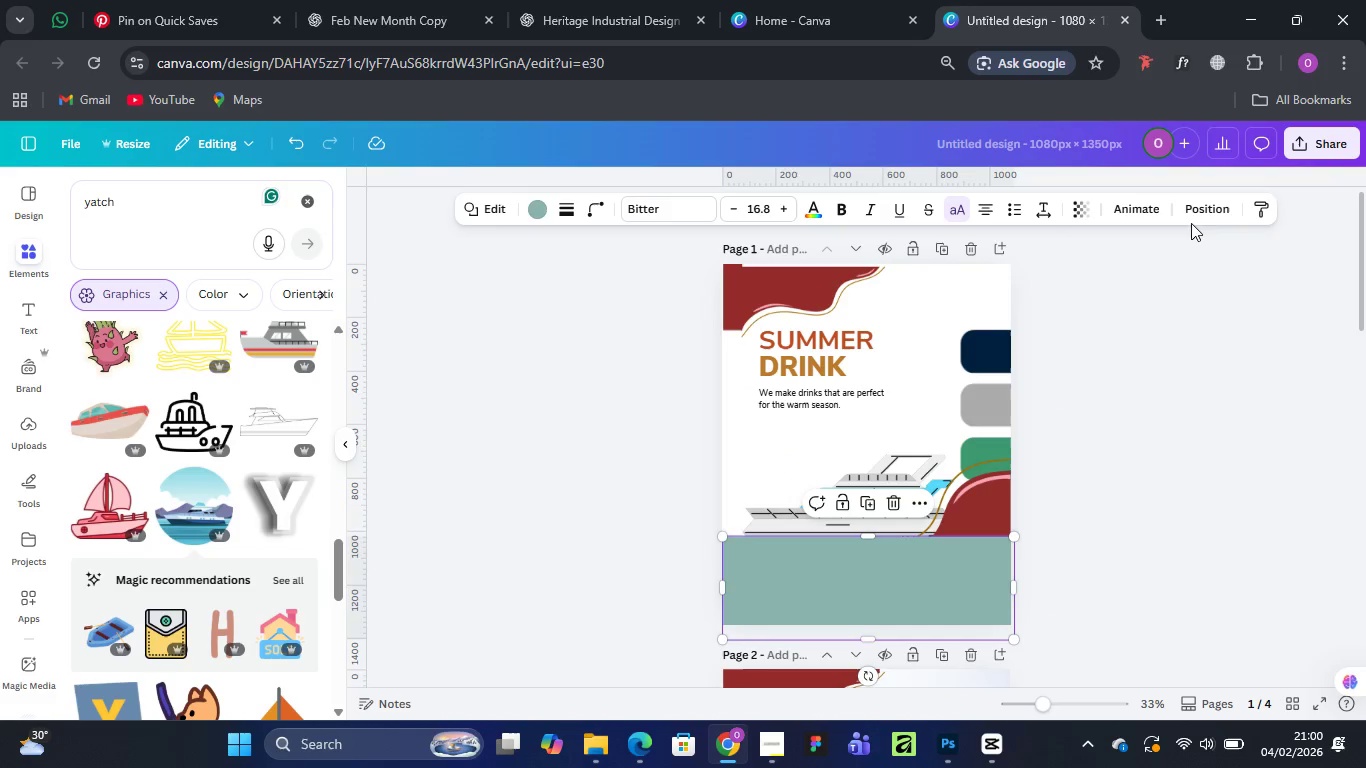 
left_click([1198, 212])
 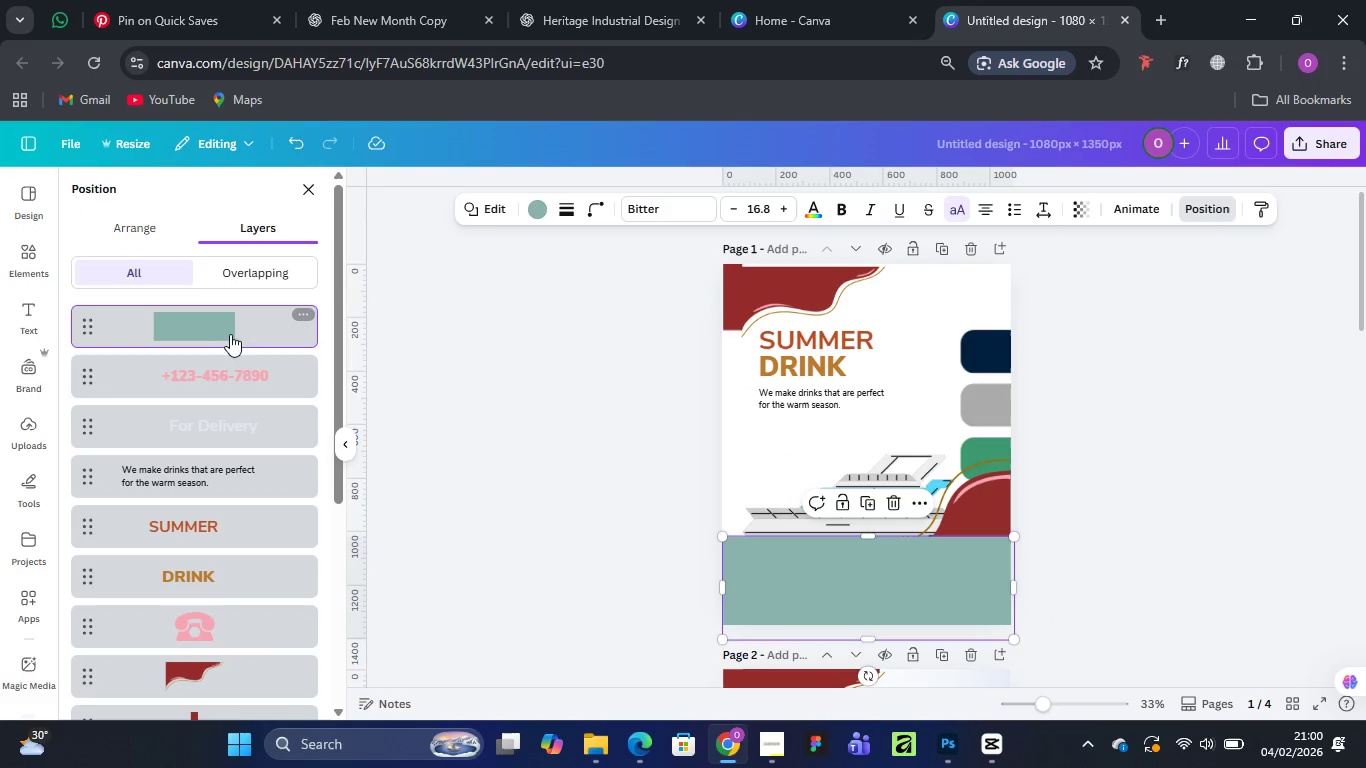 
left_click_drag(start_coordinate=[230, 328], to_coordinate=[218, 517])
 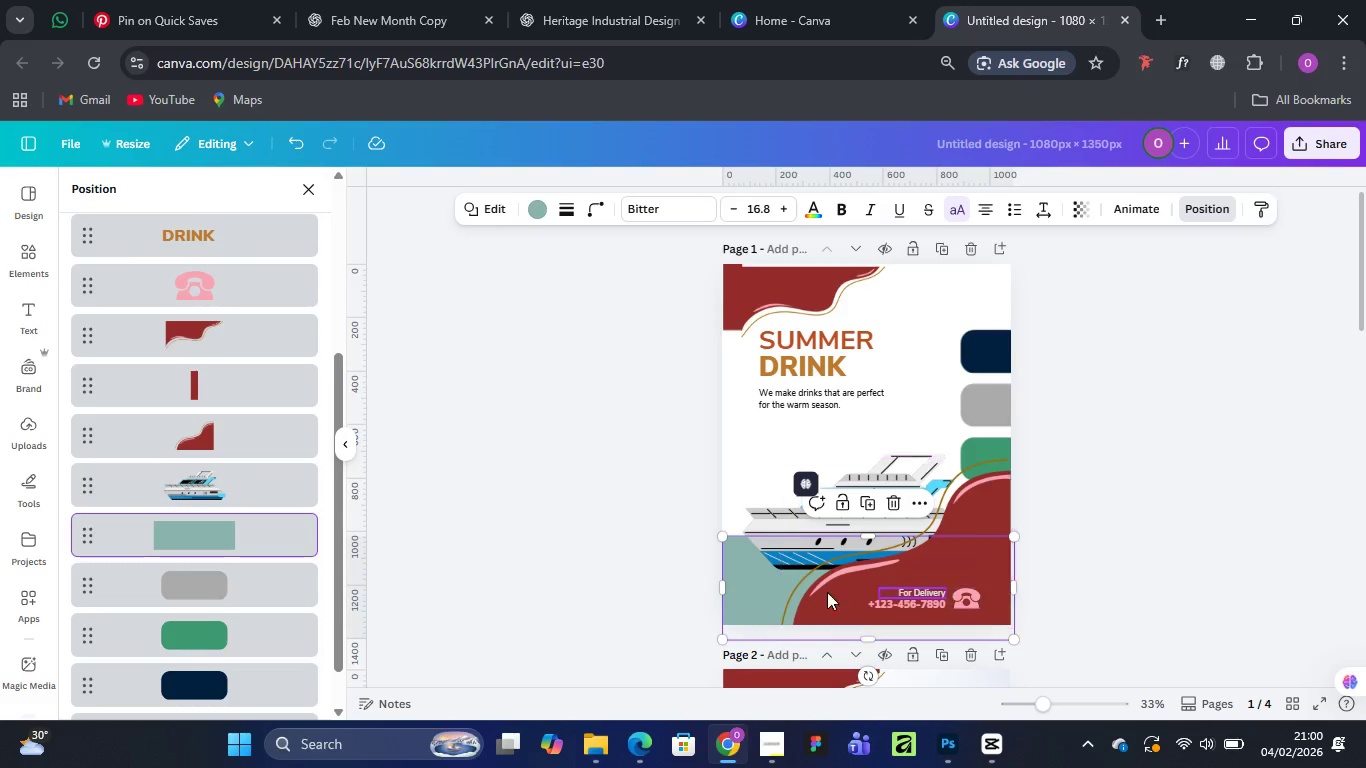 
left_click([588, 494])
 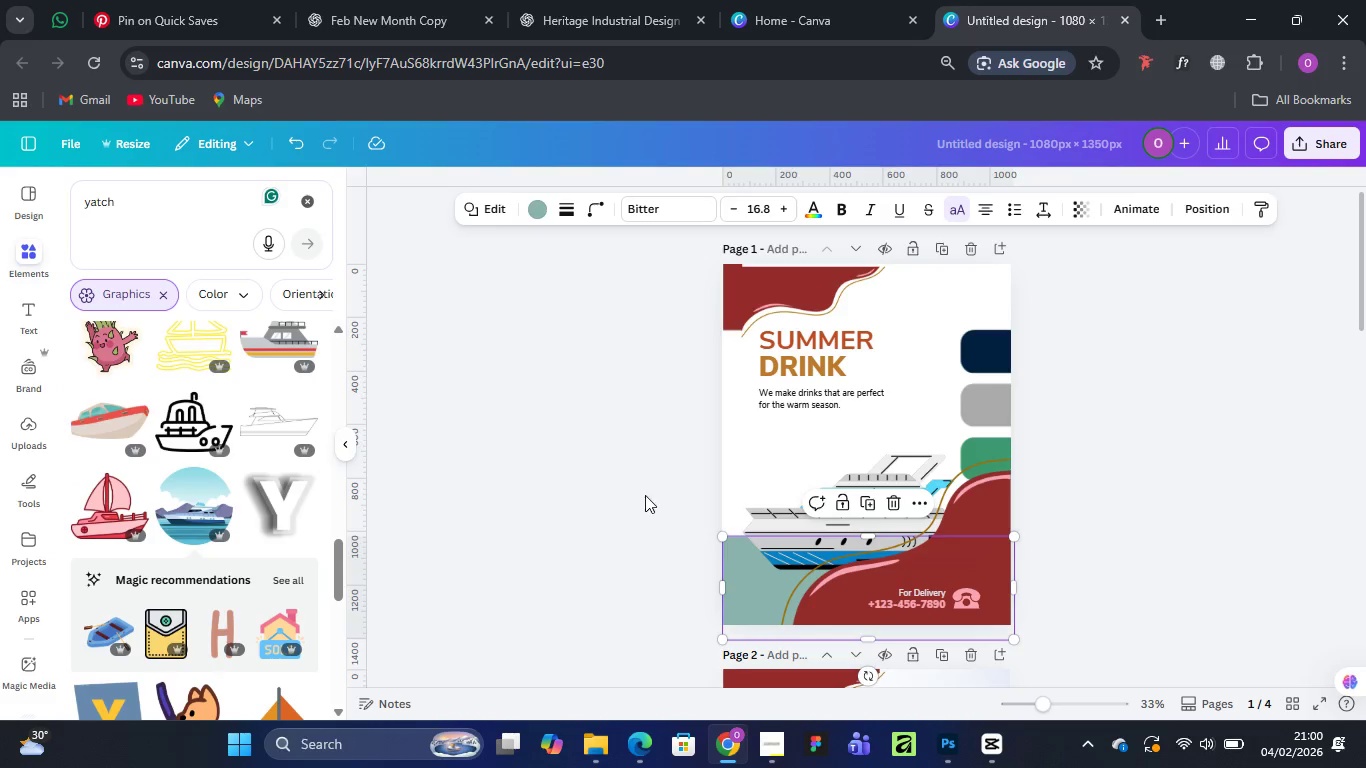 
left_click([544, 208])
 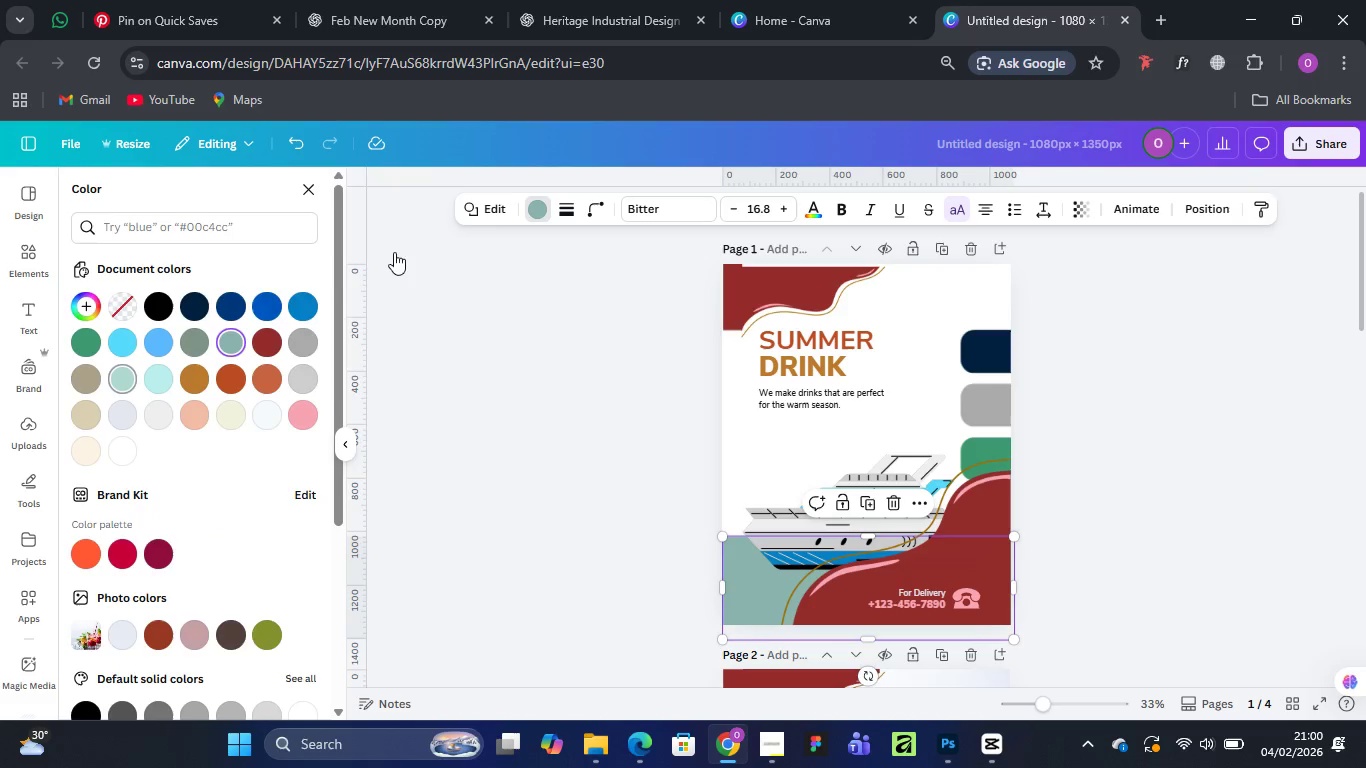 
mouse_move([178, 370])
 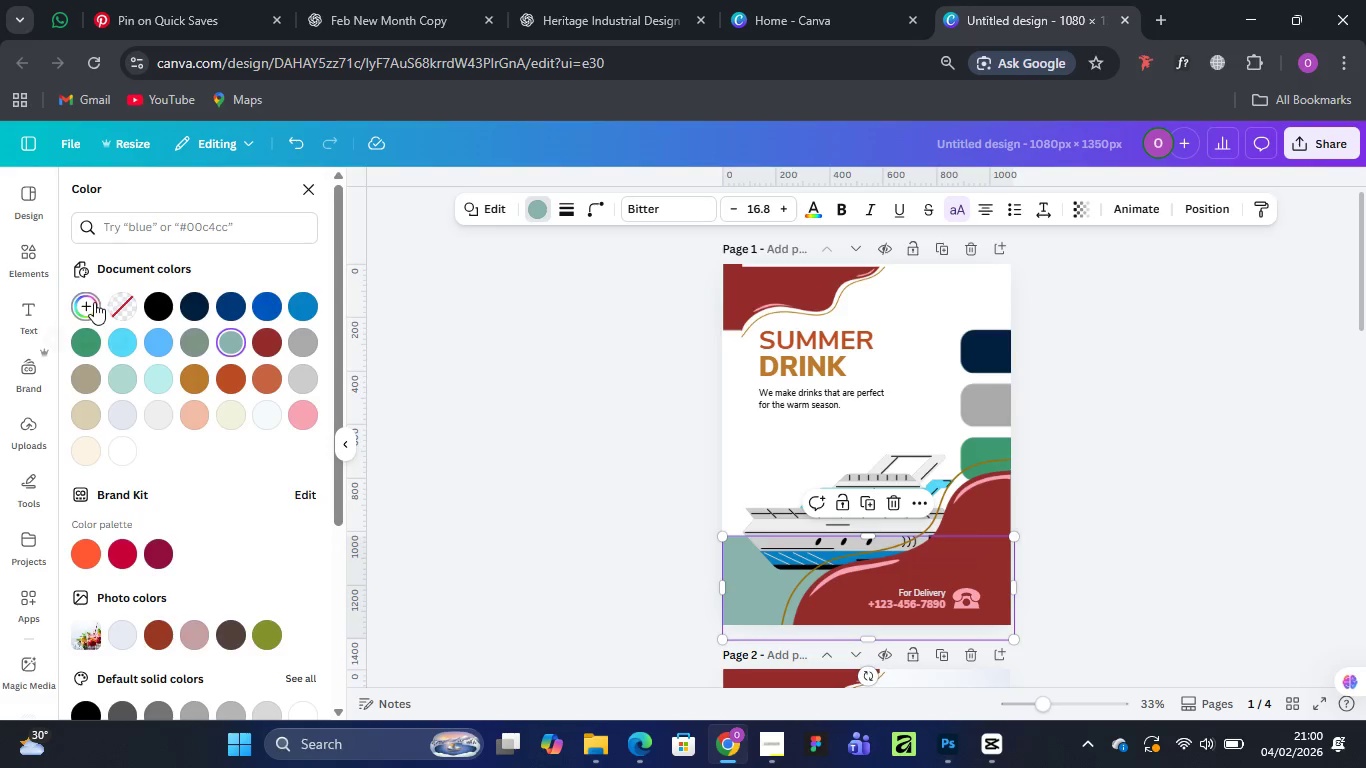 
left_click([93, 301])
 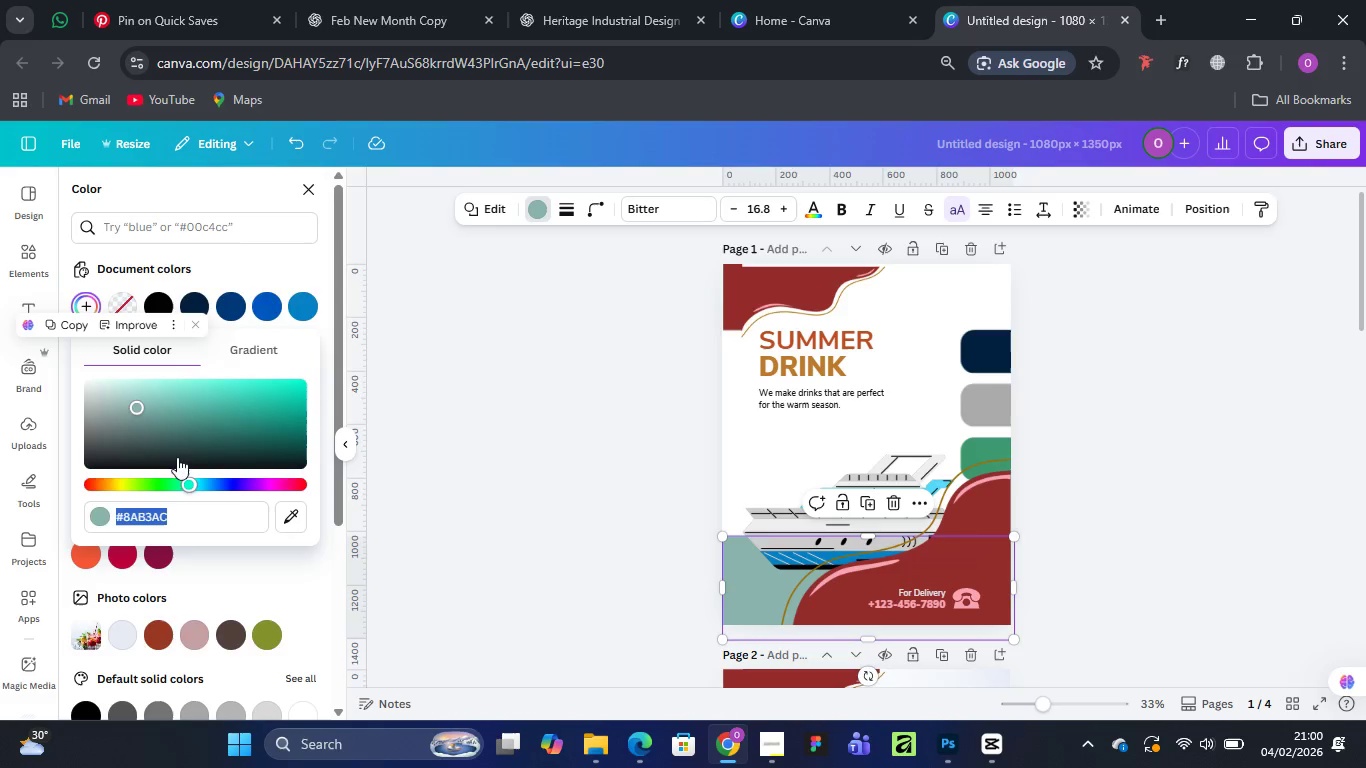 
left_click([289, 514])
 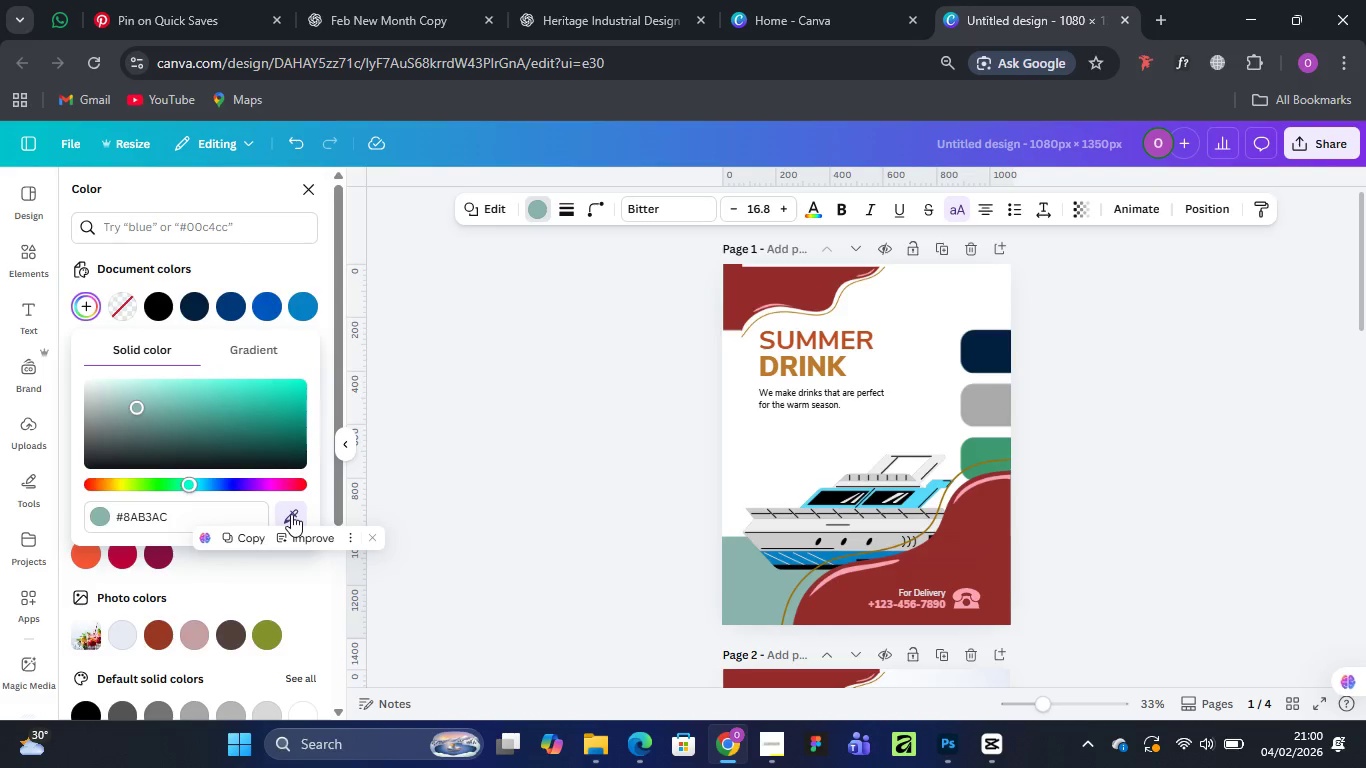 
left_click([291, 514])
 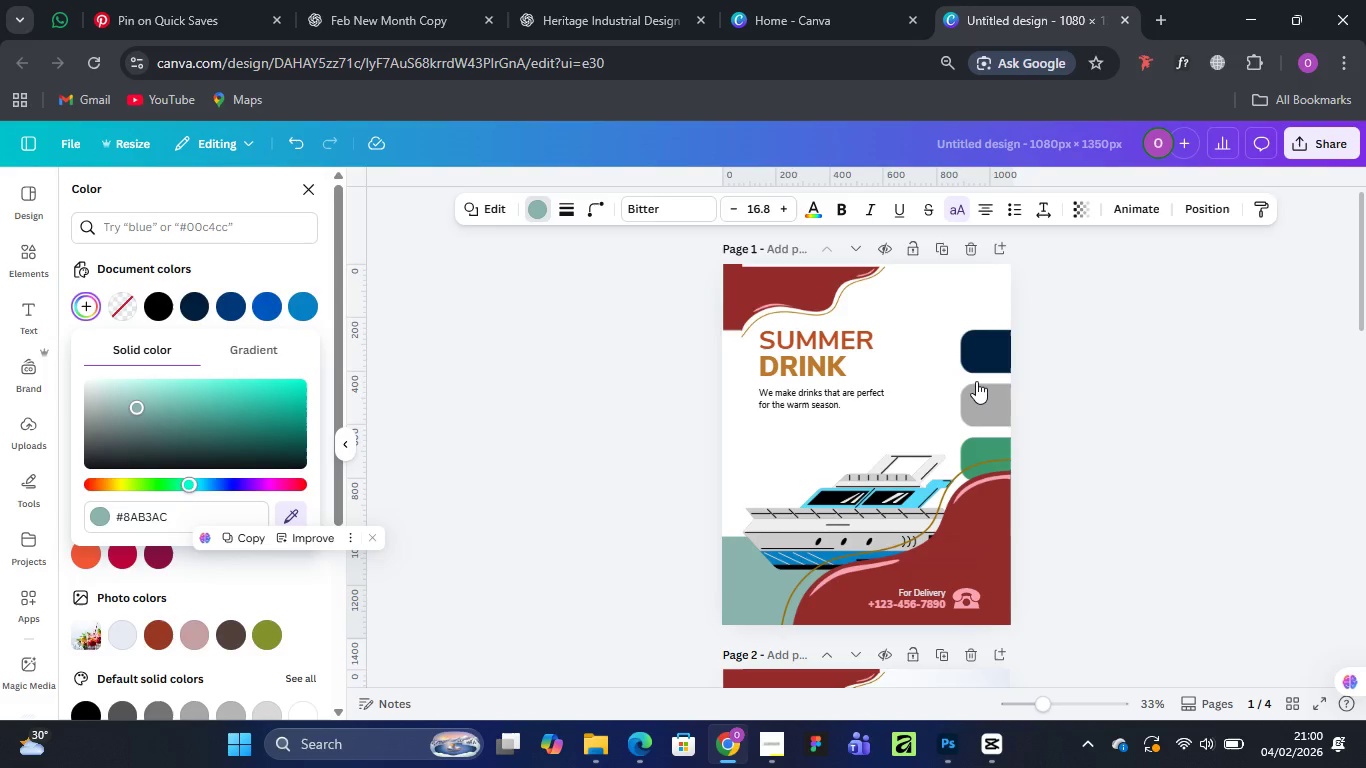 
left_click([997, 402])
 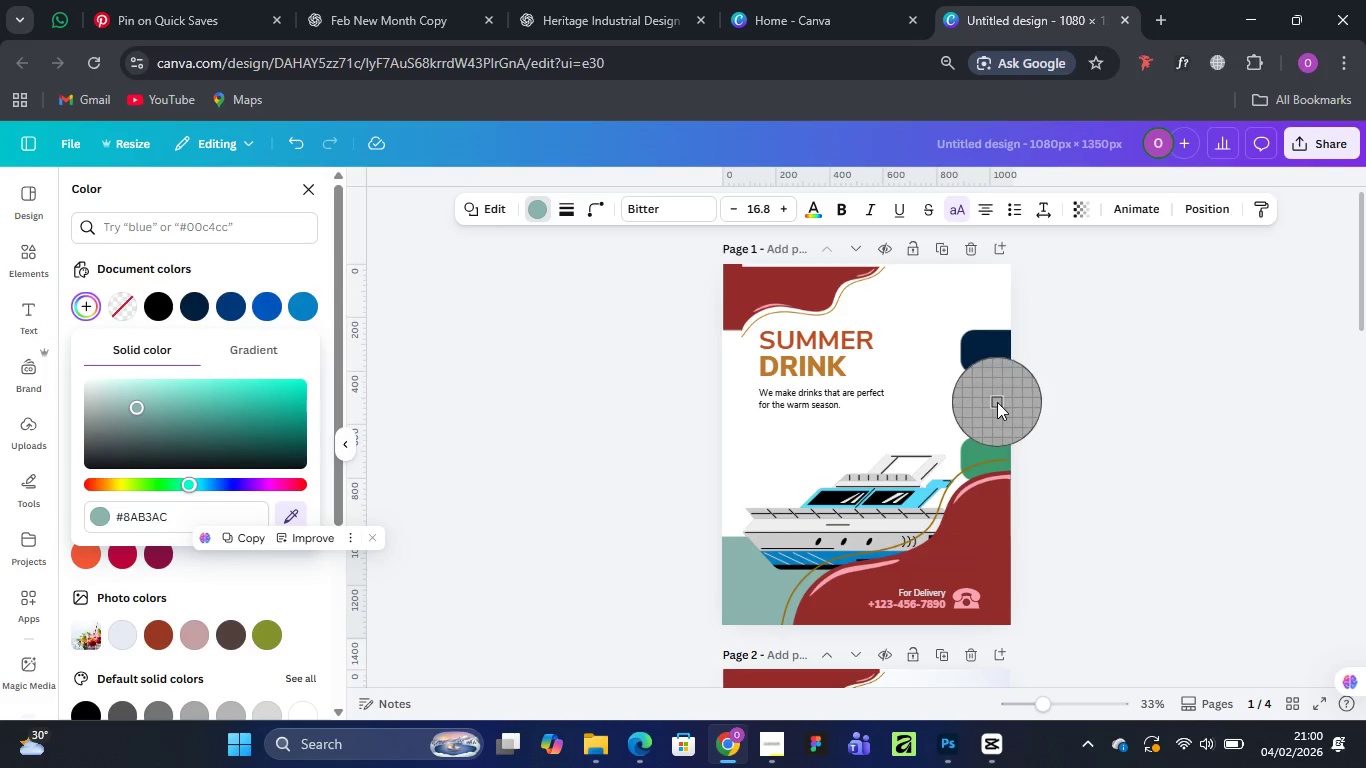 
left_click([997, 402])
 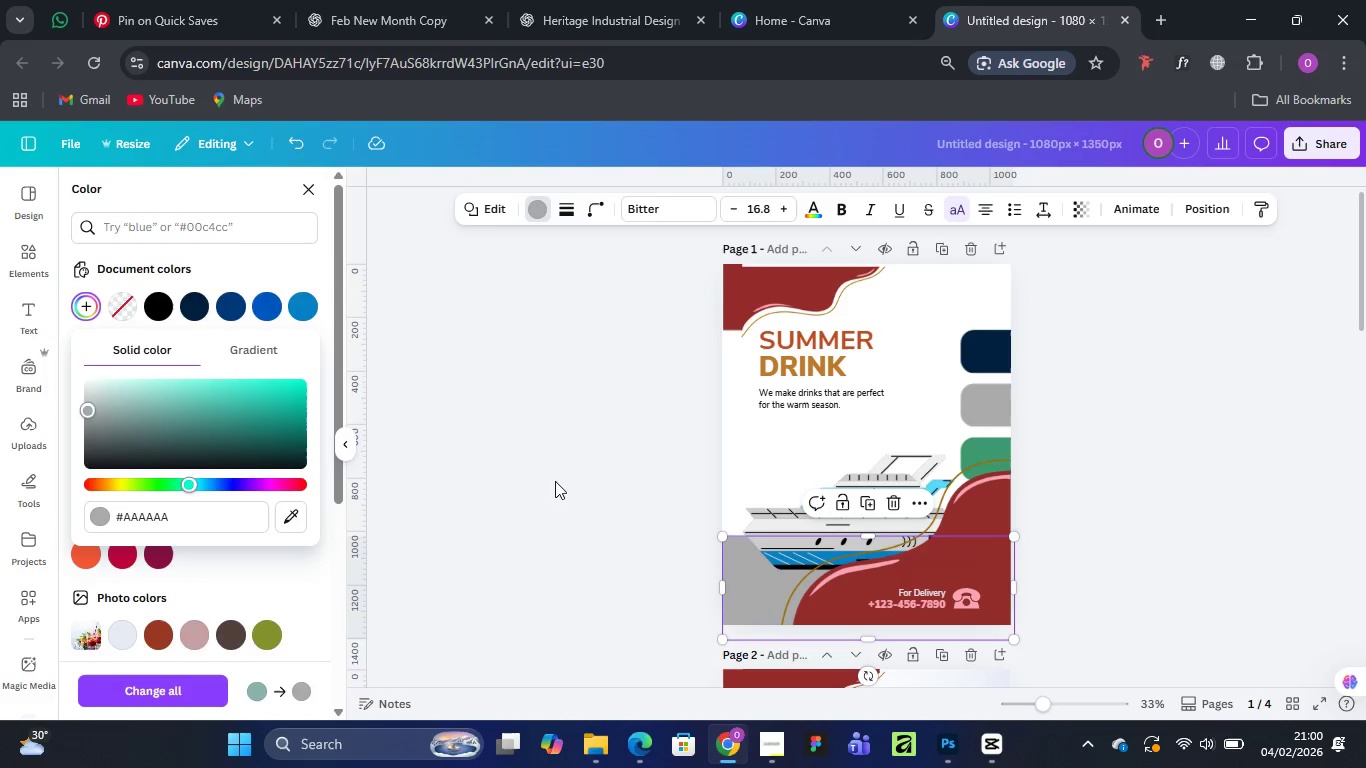 
left_click([500, 408])
 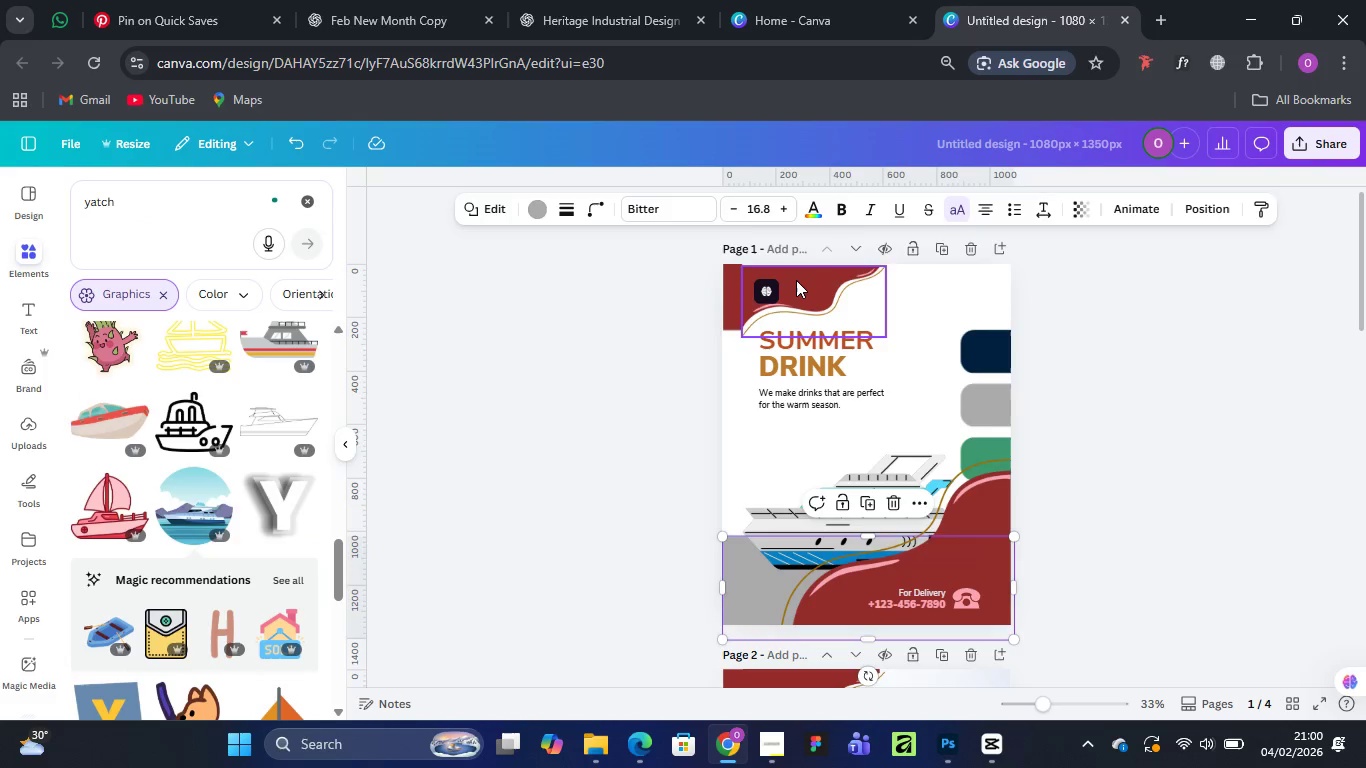 
left_click([796, 280])
 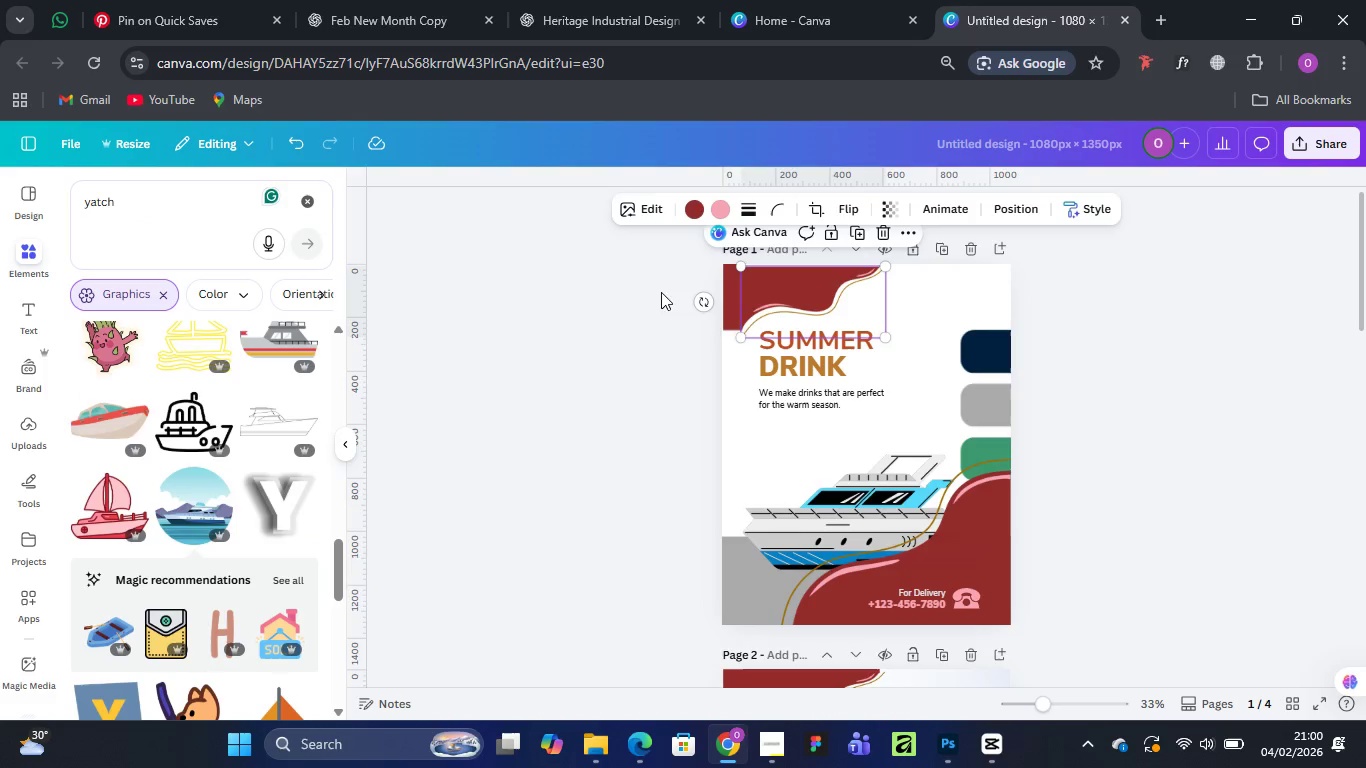 
left_click([640, 268])
 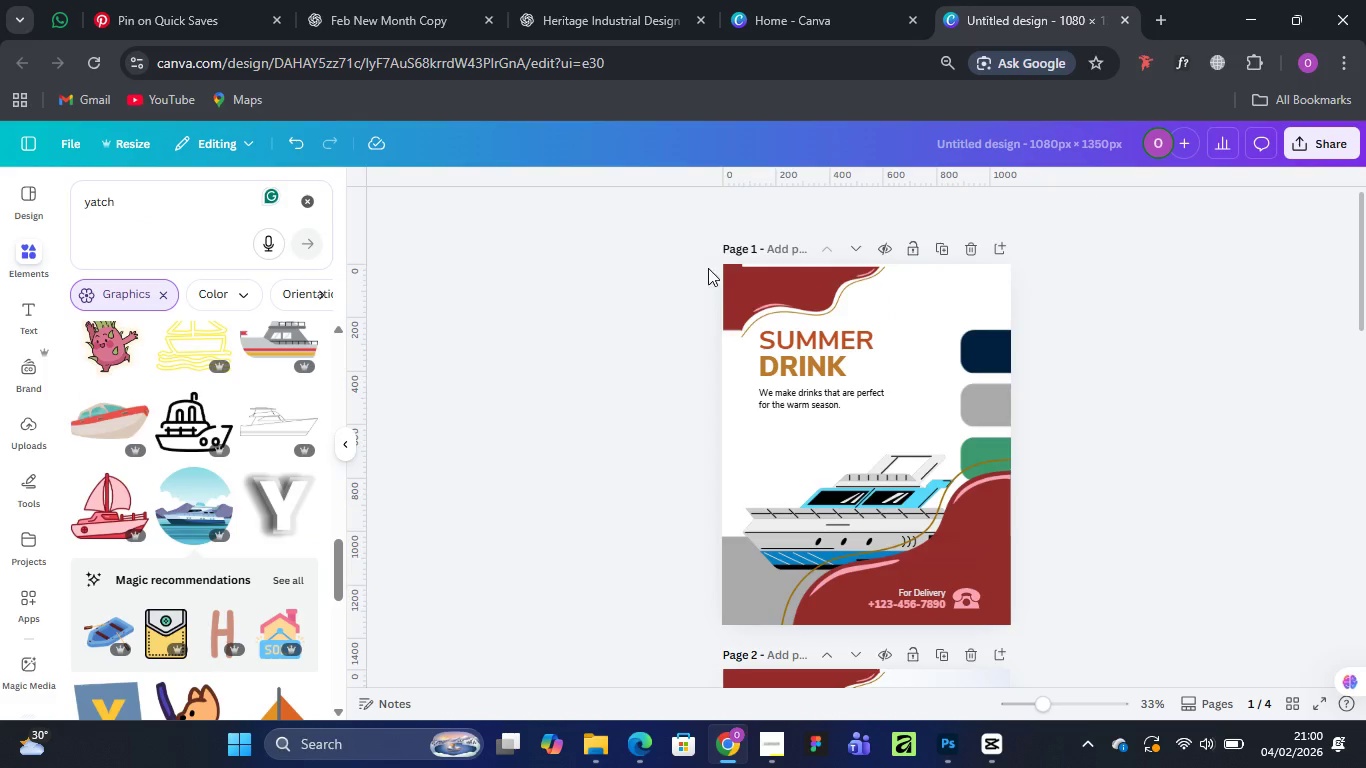 
left_click_drag(start_coordinate=[703, 265], to_coordinate=[751, 282])
 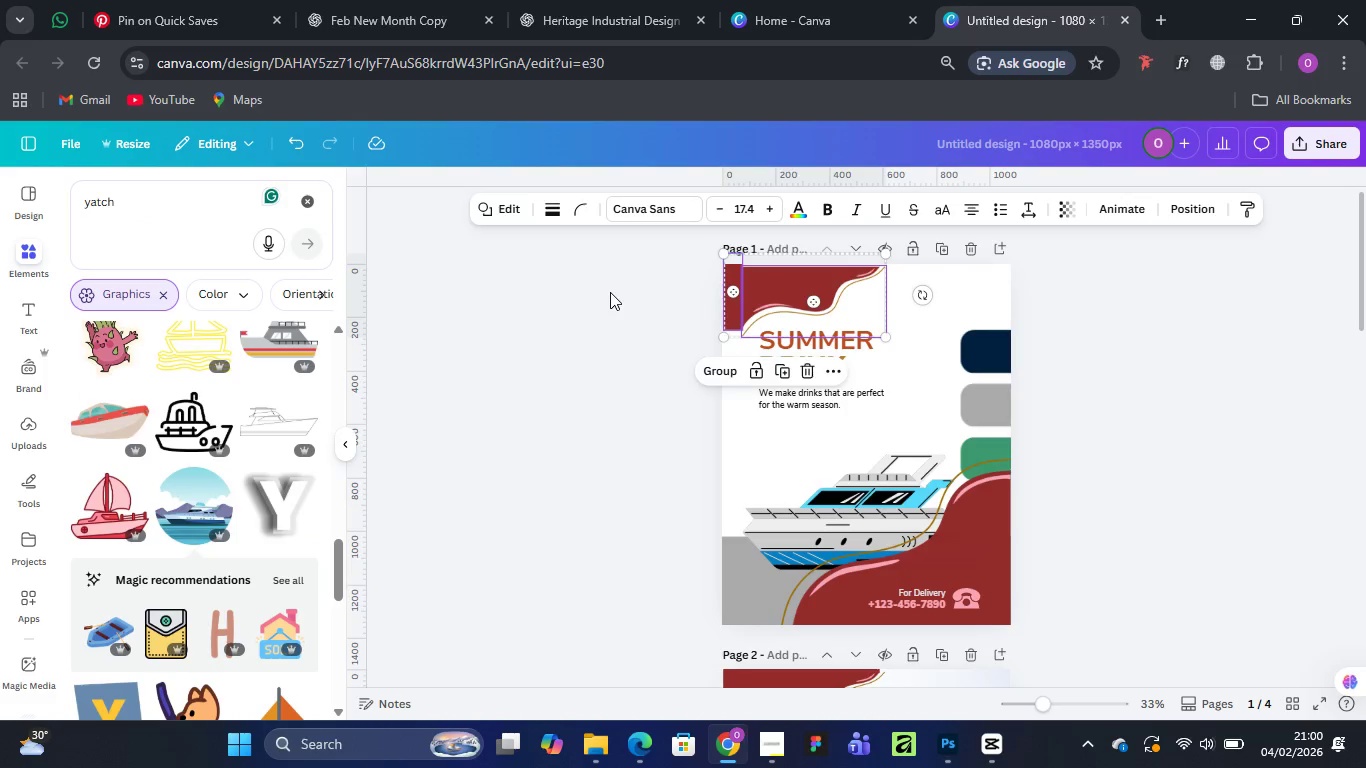 
left_click([610, 292])
 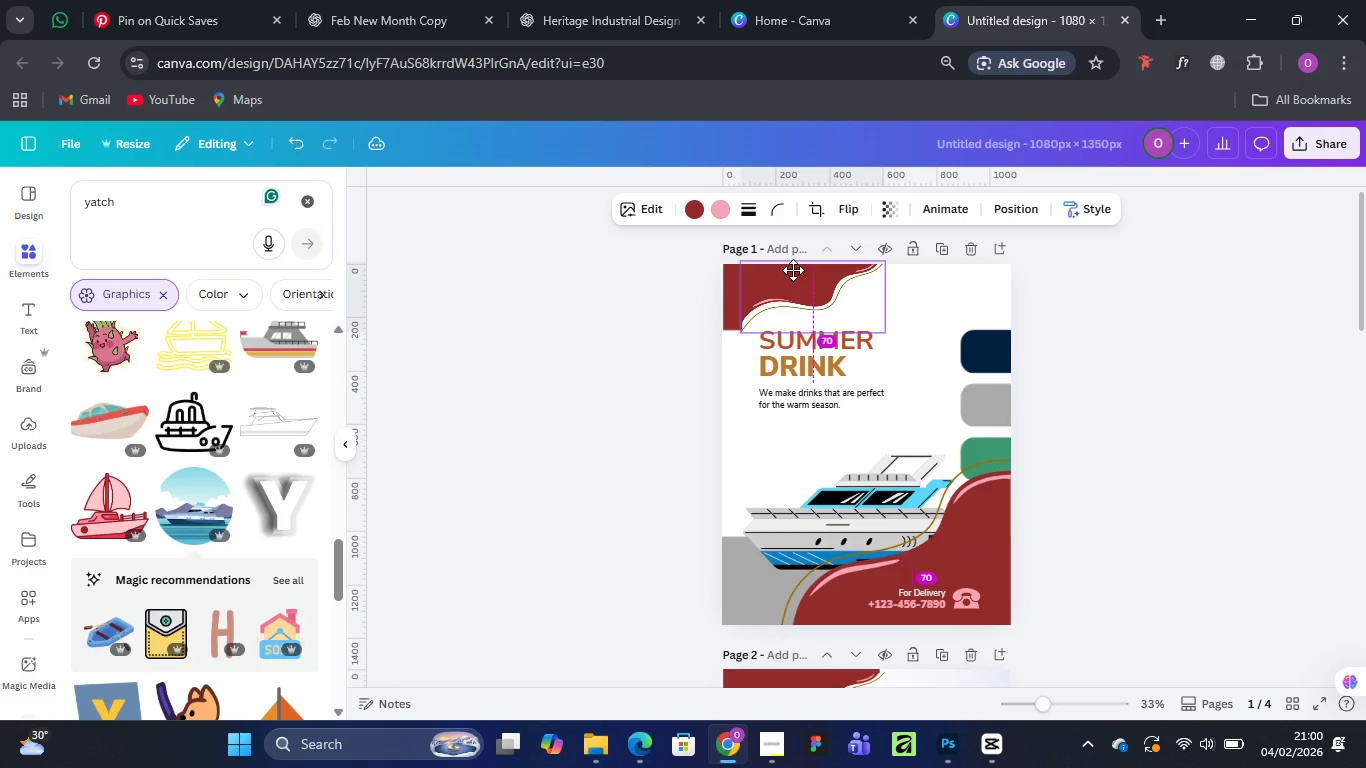 
left_click([575, 309])
 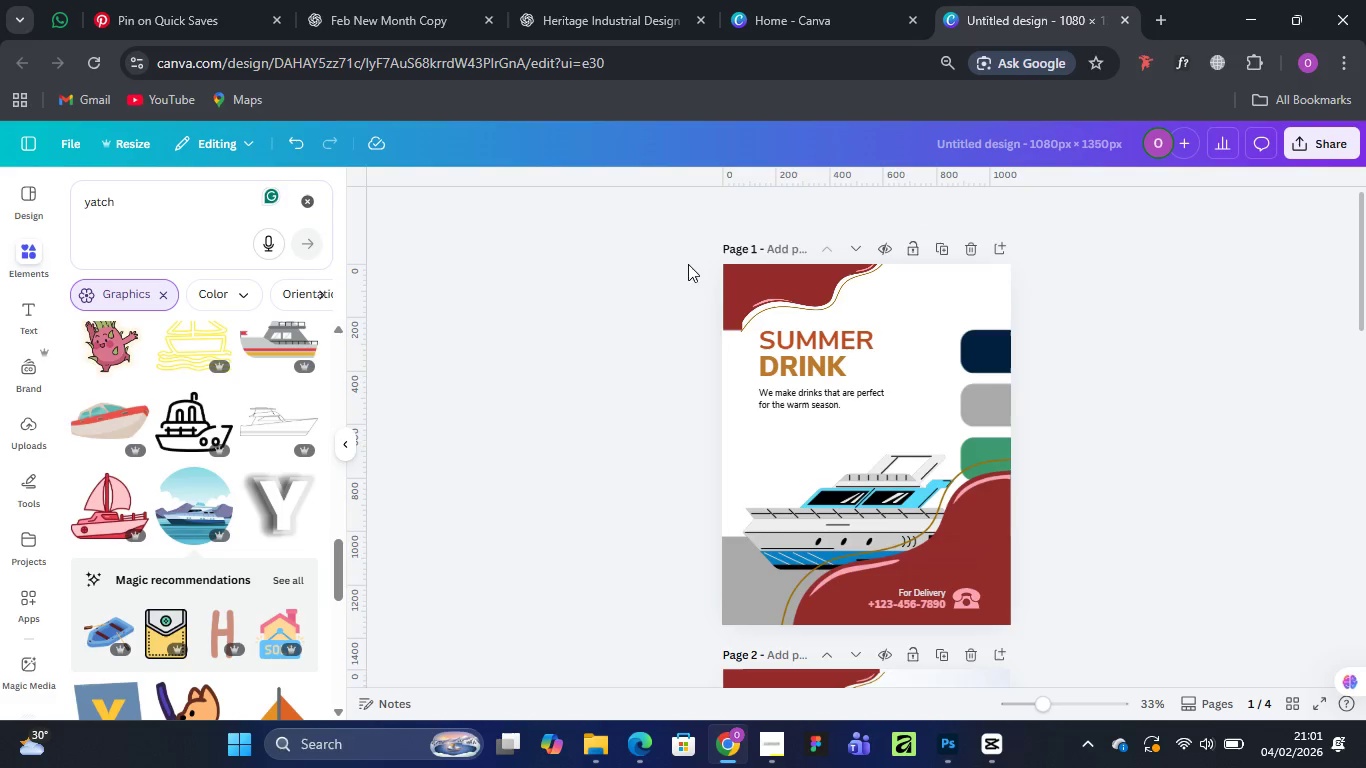 
left_click_drag(start_coordinate=[689, 258], to_coordinate=[759, 282])
 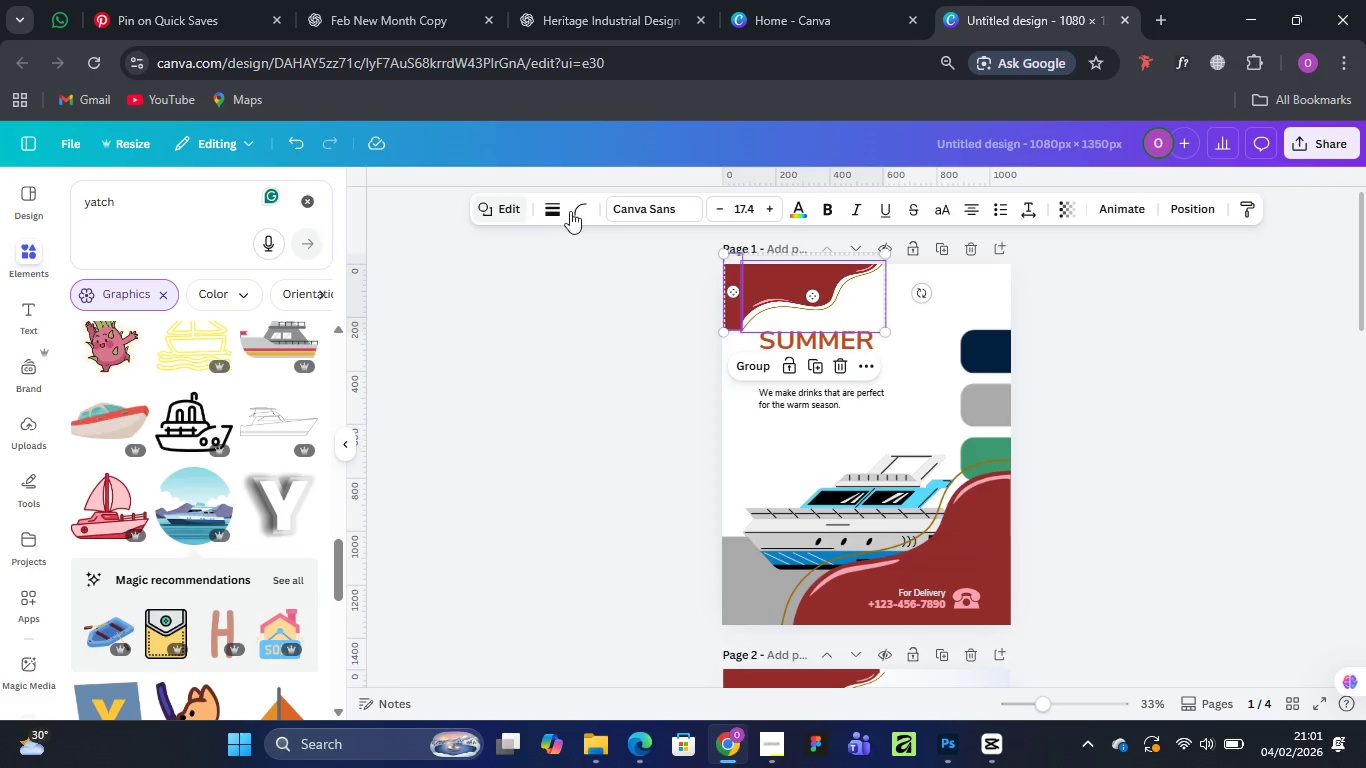 
left_click([672, 324])
 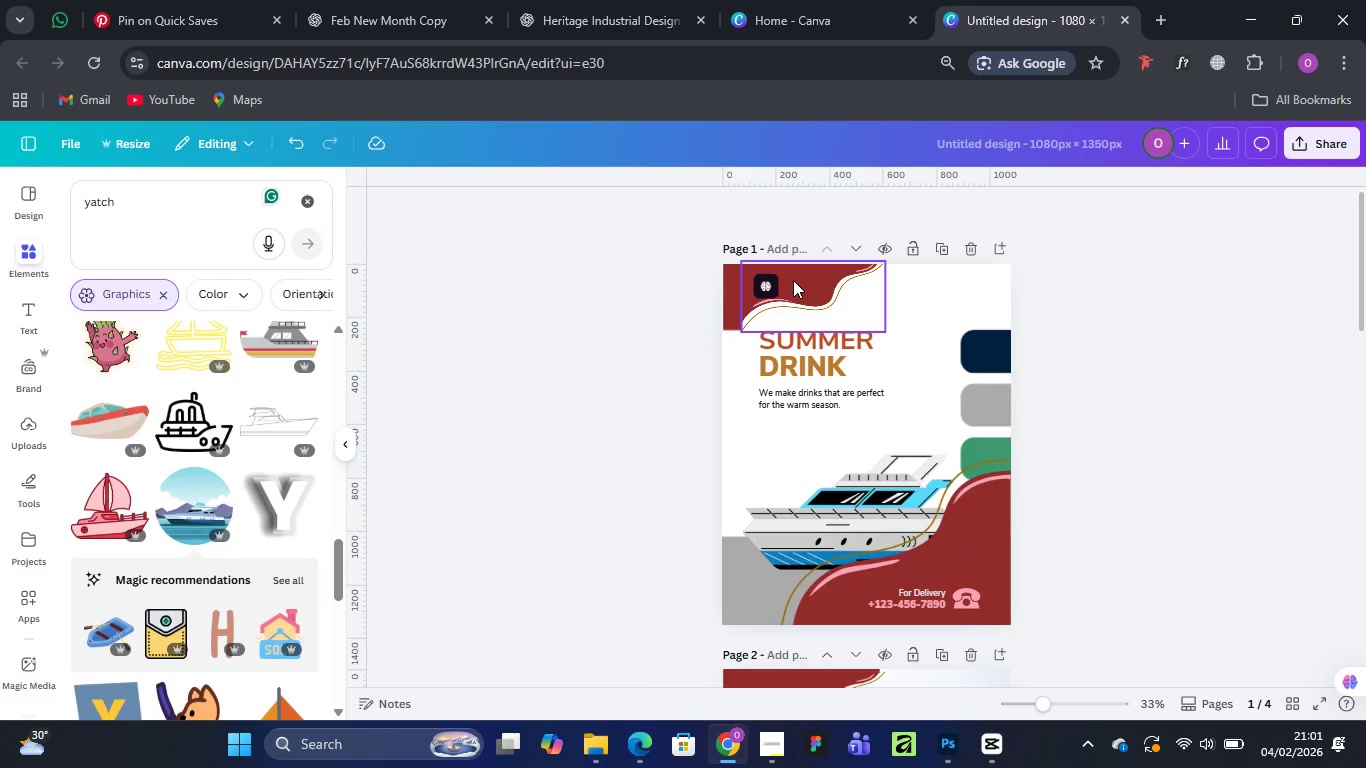 
left_click([793, 280])
 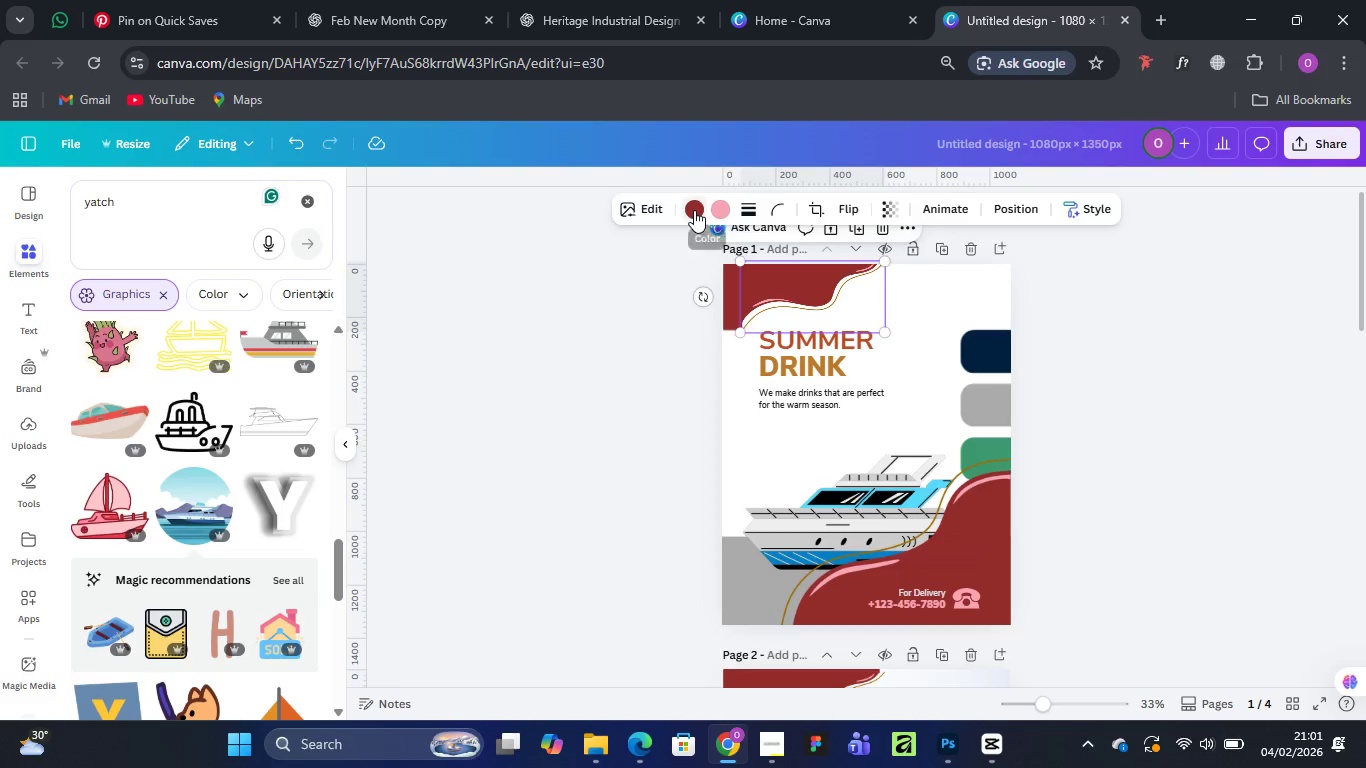 
left_click([694, 210])
 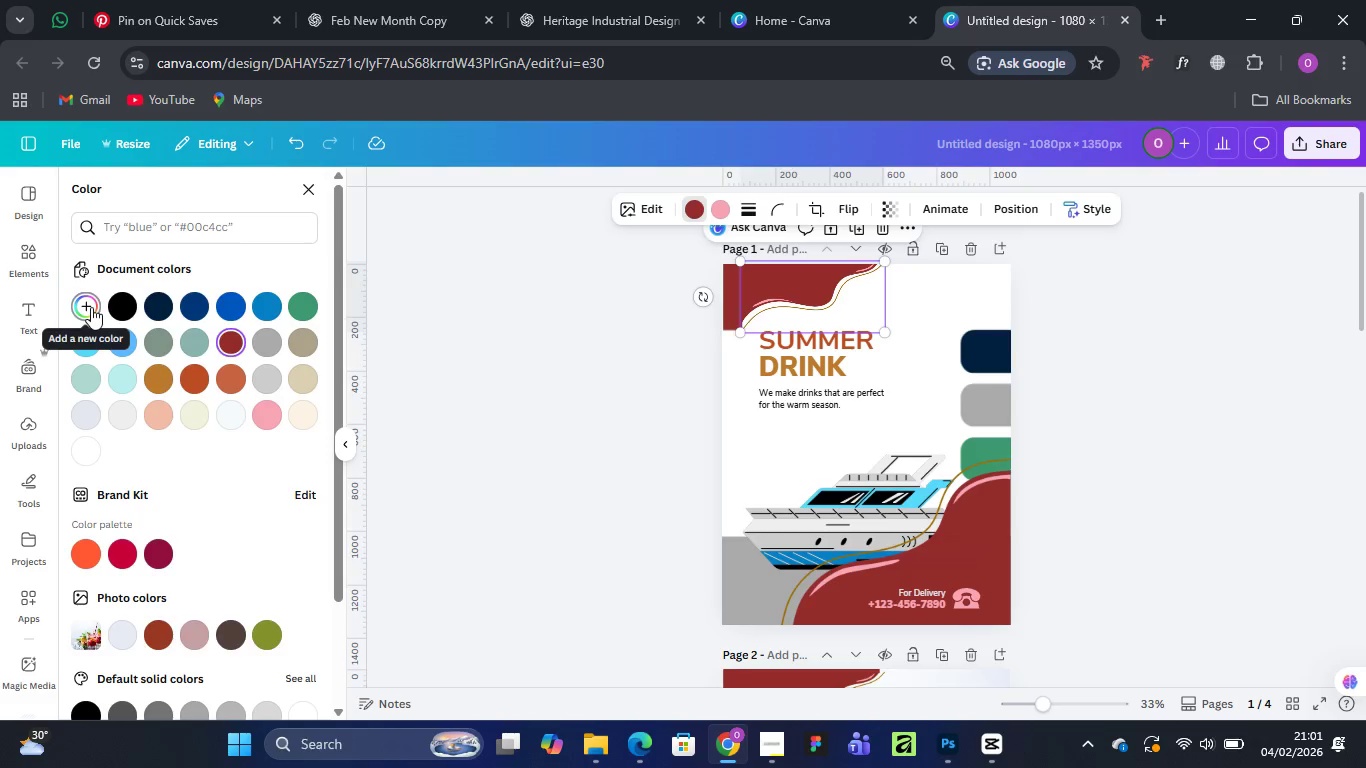 
wait(8.39)
 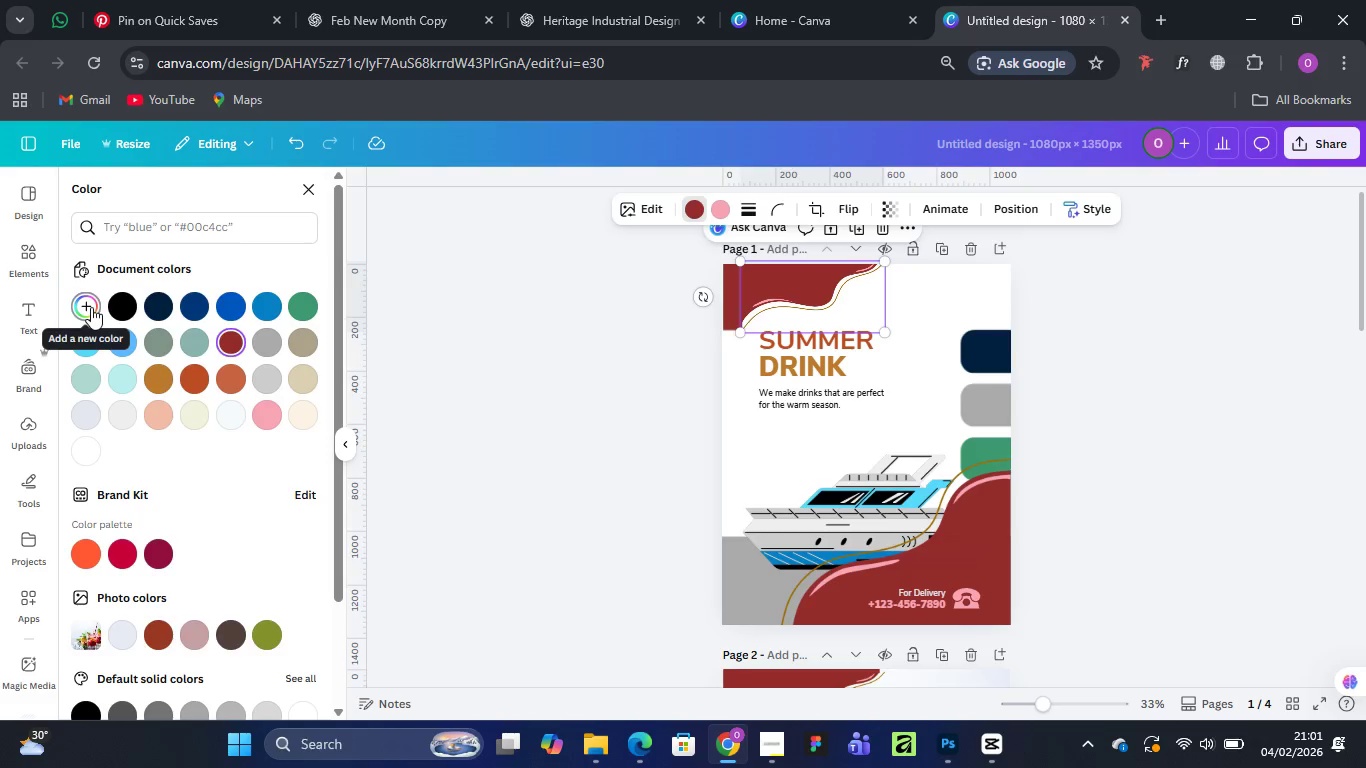 
left_click([157, 302])
 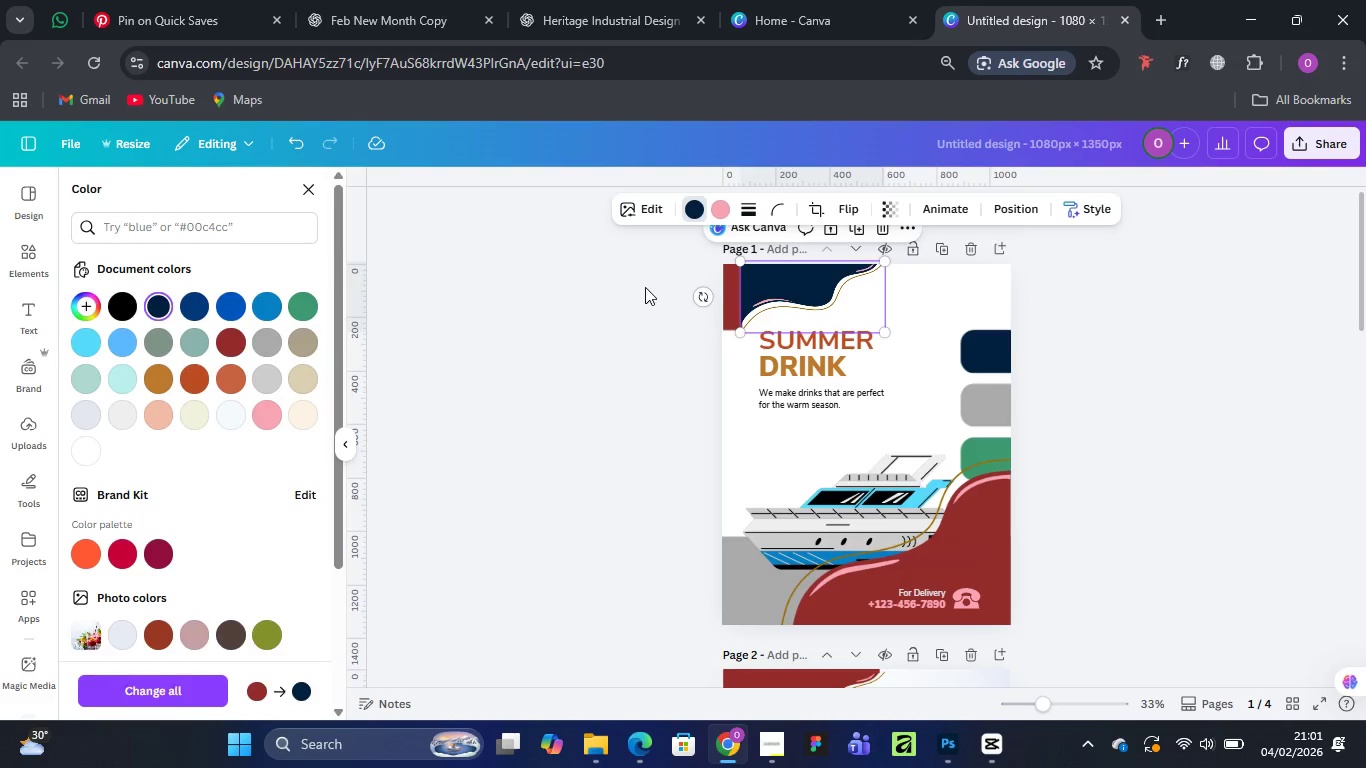 
left_click([614, 292])
 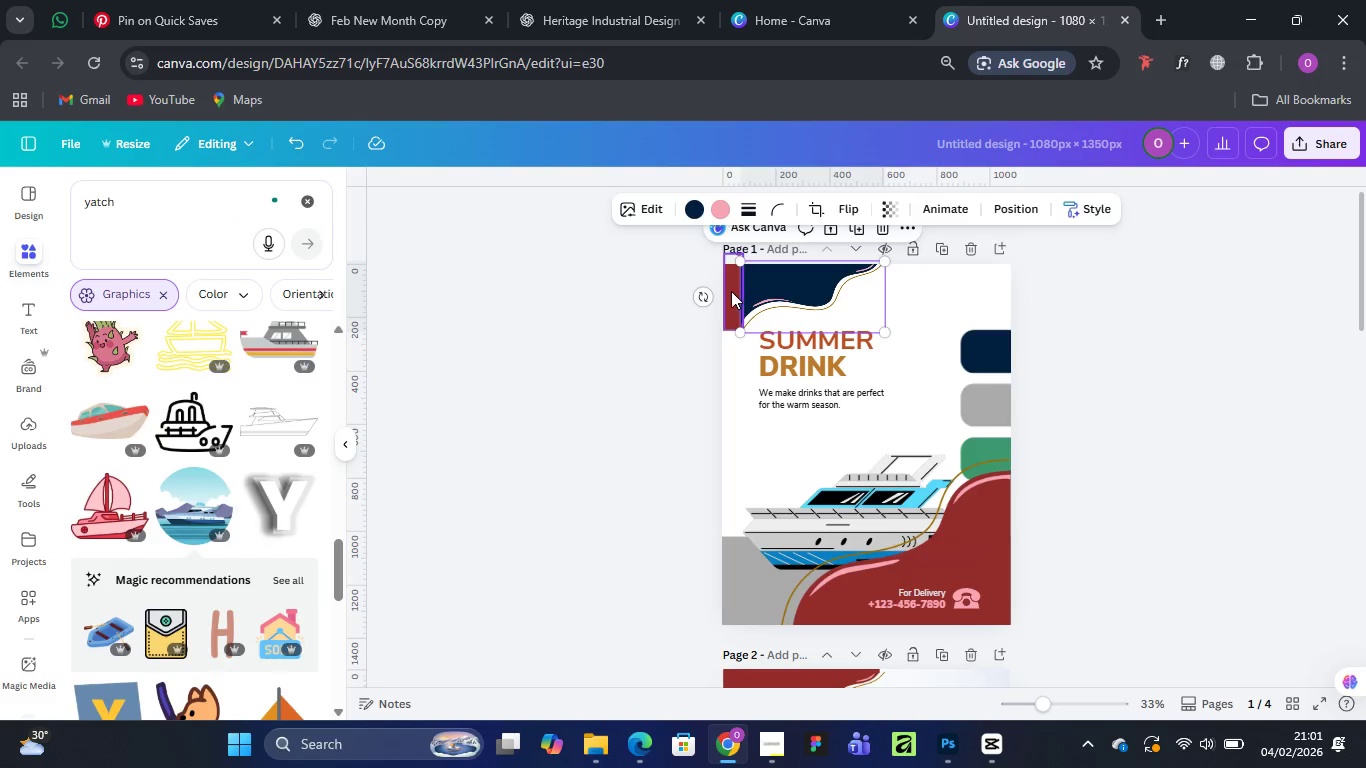 
left_click([729, 291])
 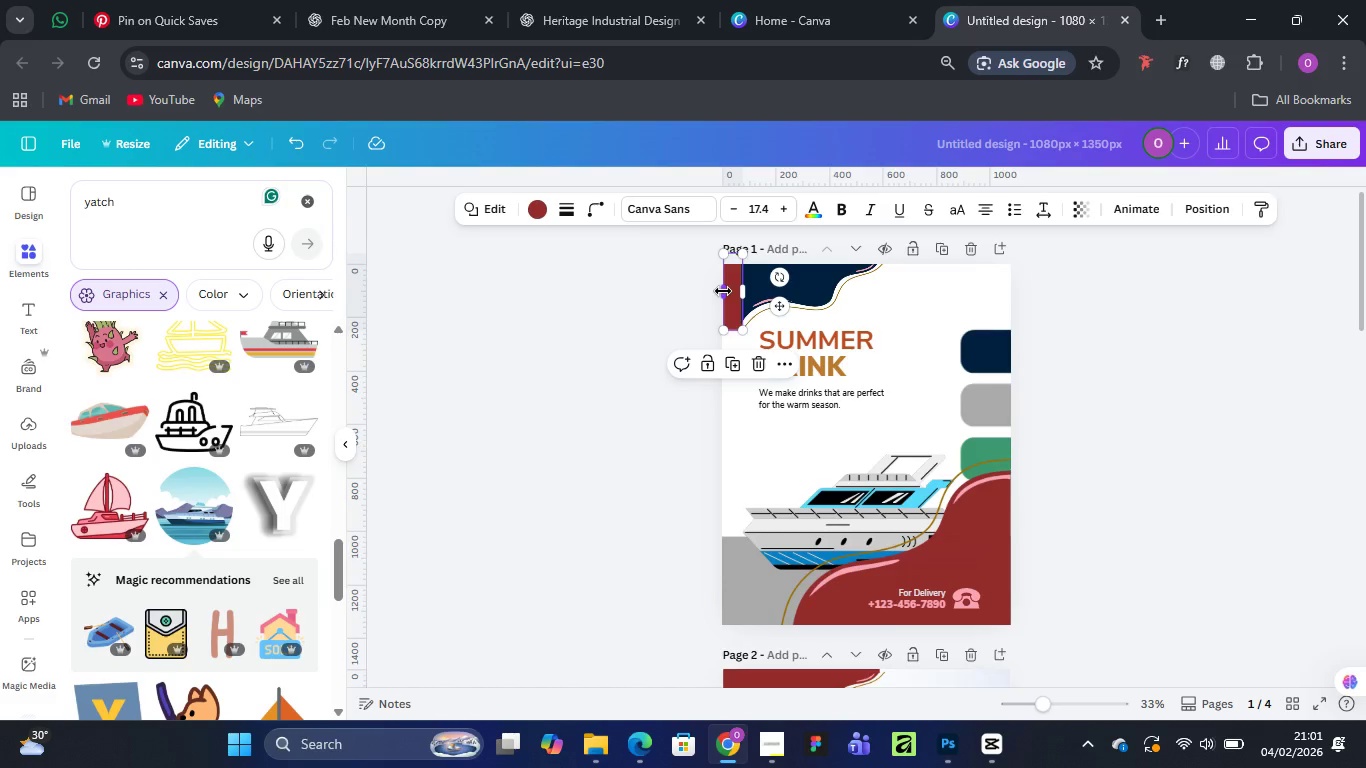 
left_click_drag(start_coordinate=[723, 291], to_coordinate=[711, 290])
 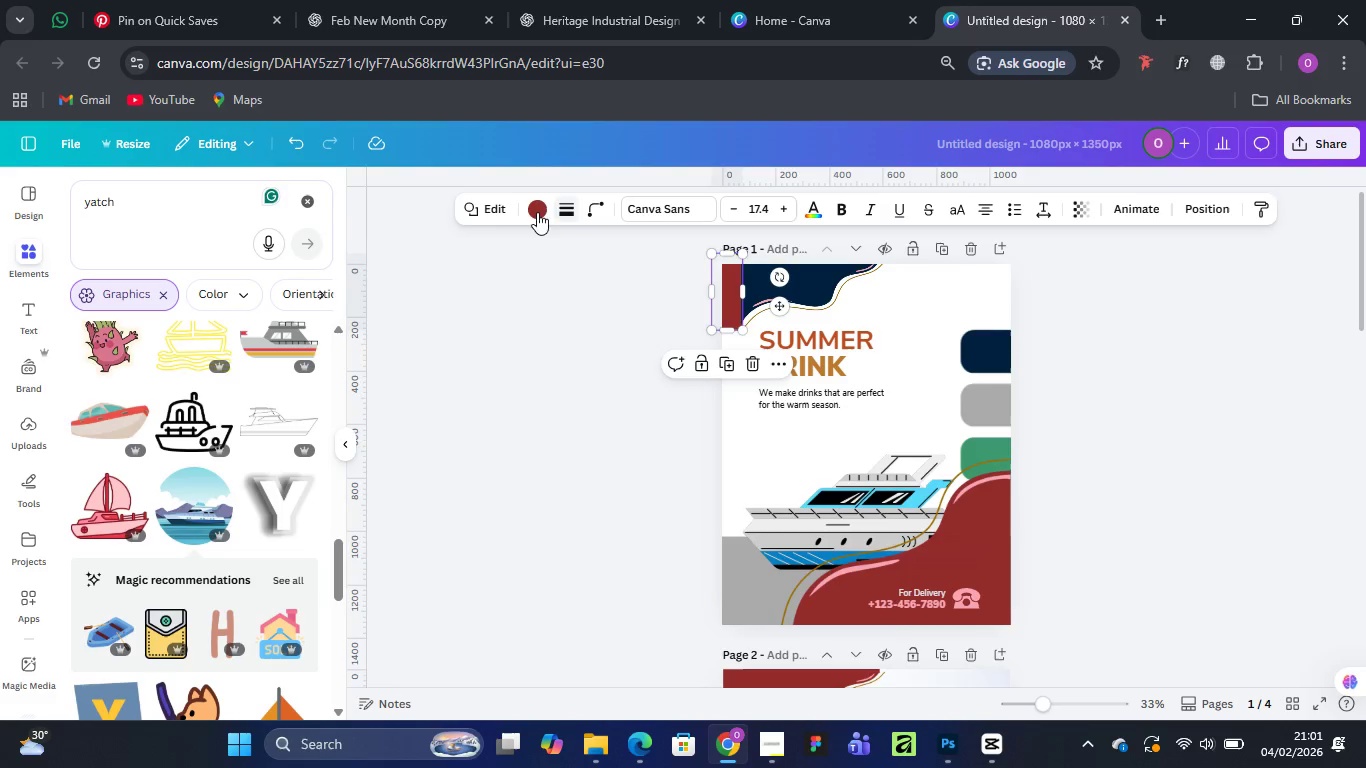 
left_click([534, 209])
 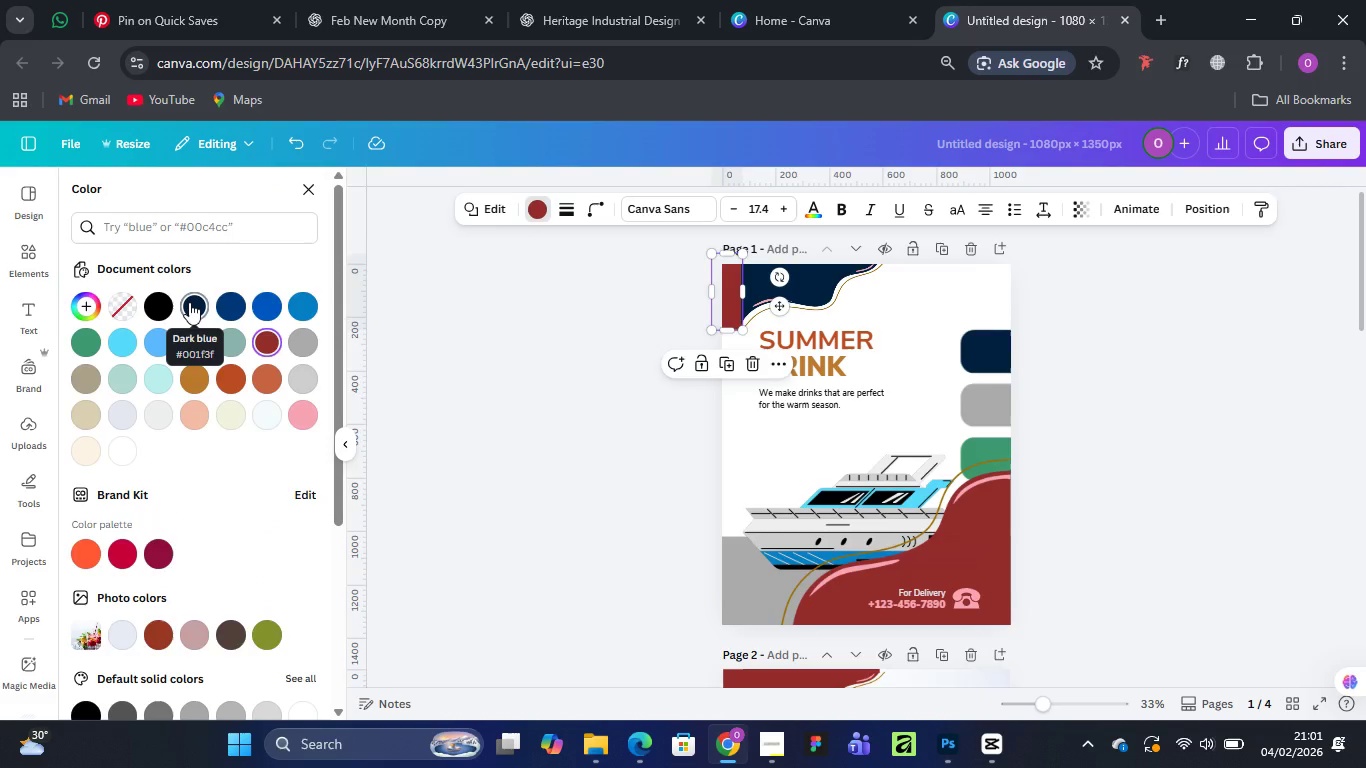 
wait(7.49)
 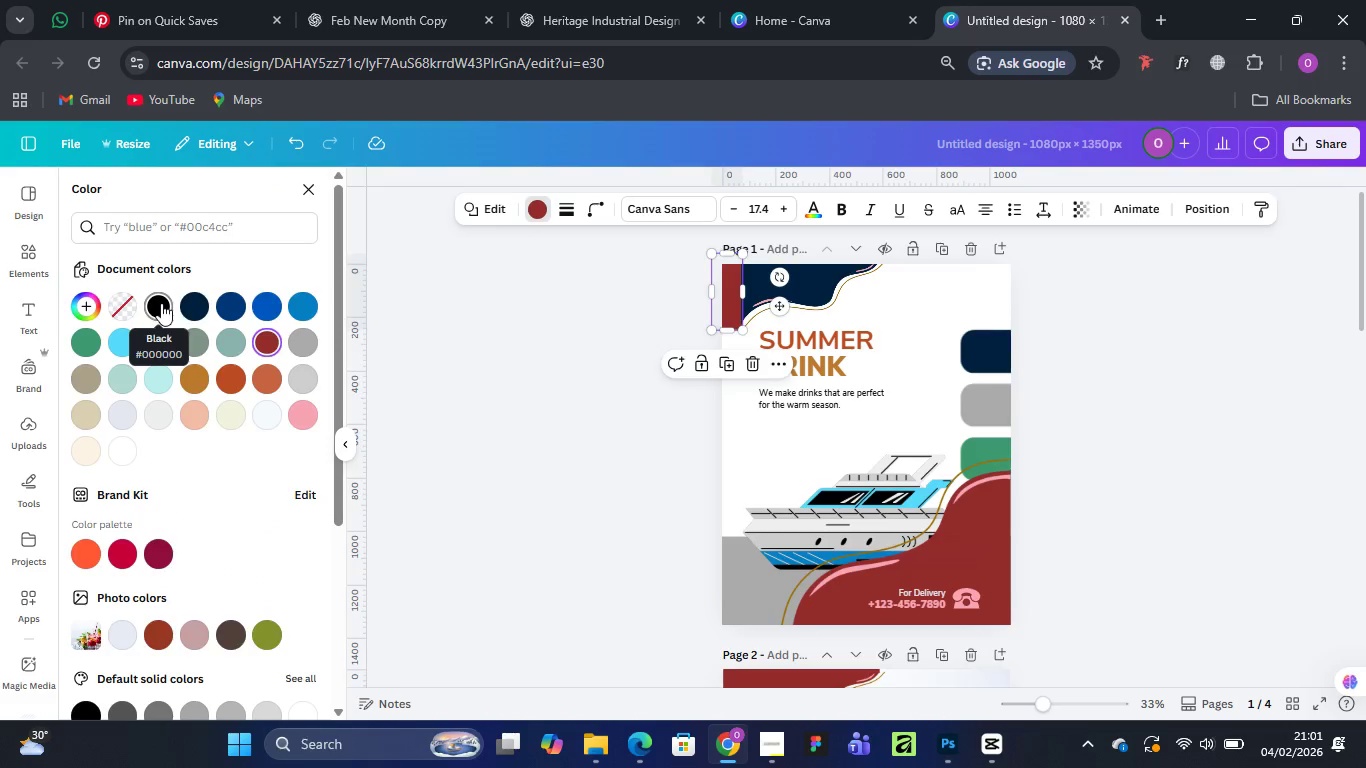 
left_click([189, 302])
 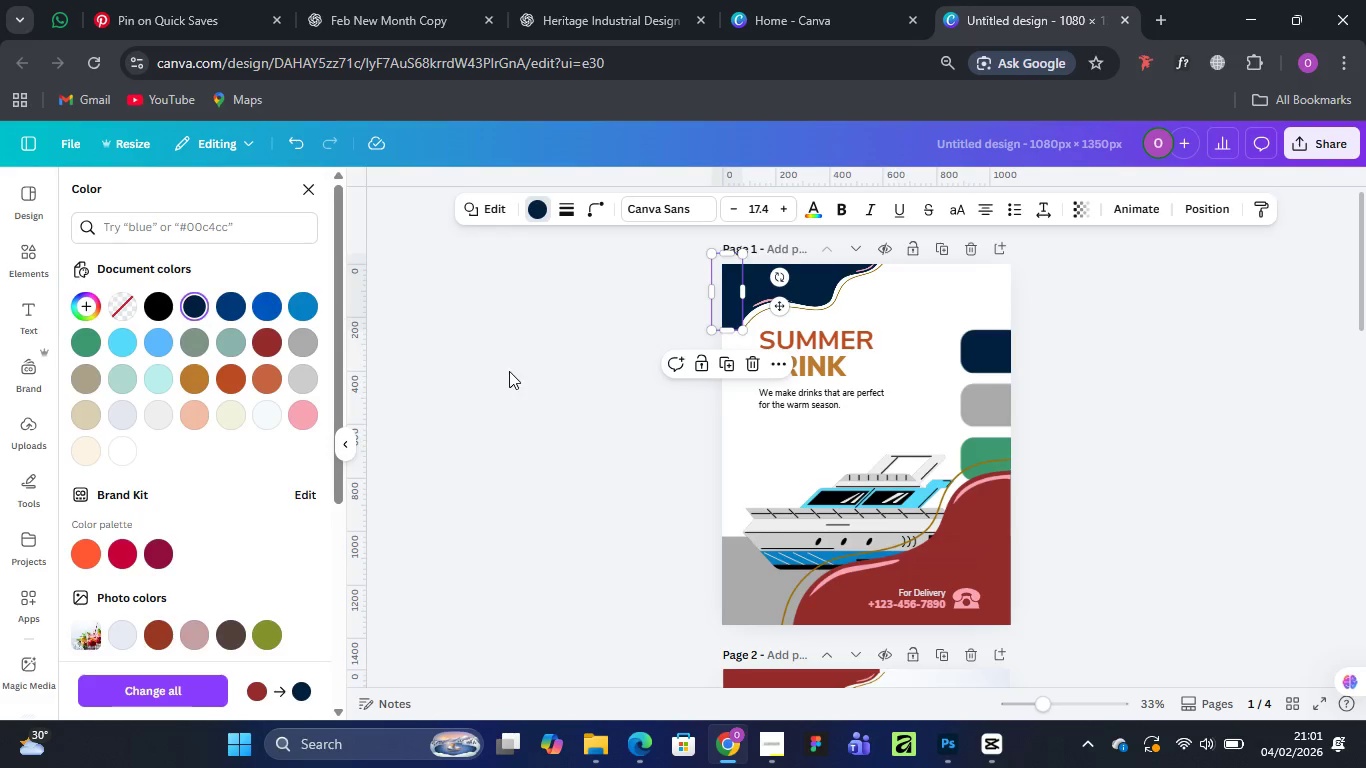 
left_click([507, 373])
 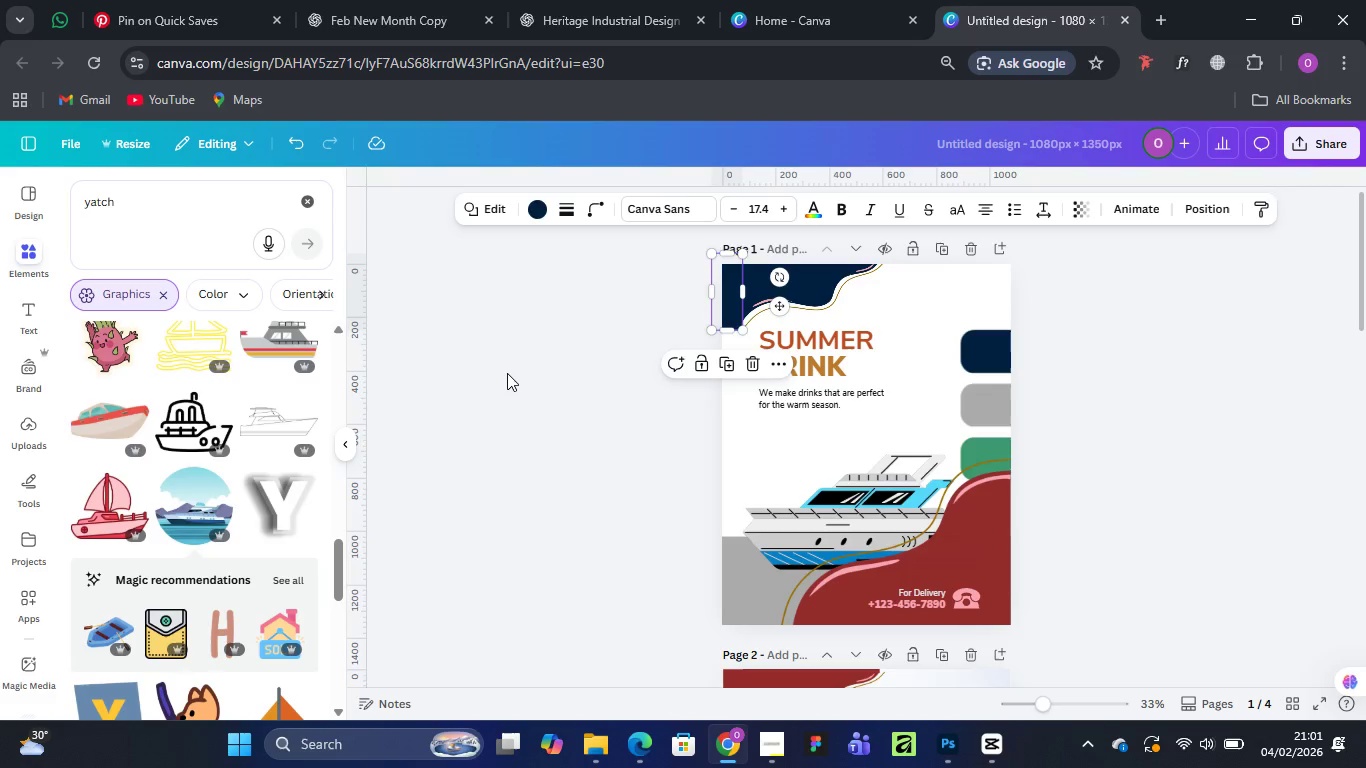 
left_click([507, 373])
 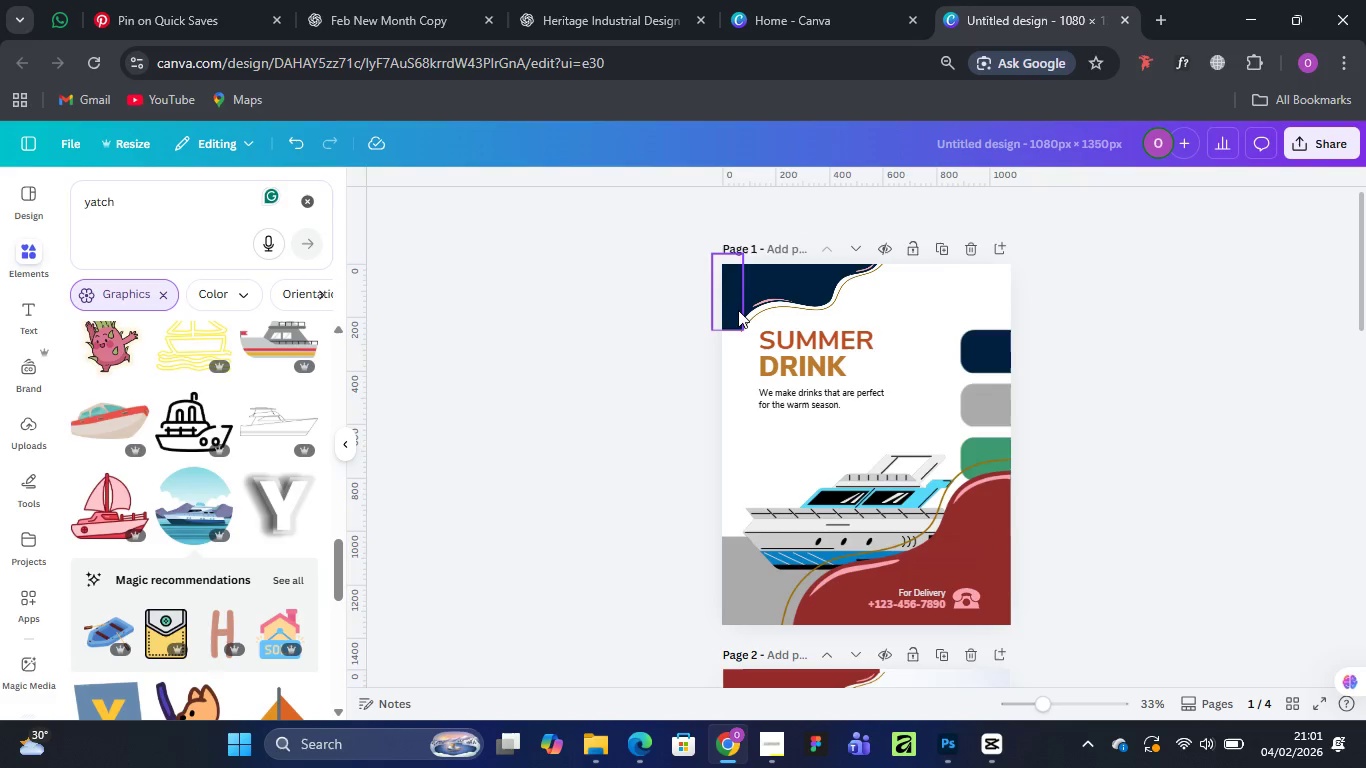 
left_click_drag(start_coordinate=[738, 310], to_coordinate=[737, 304])
 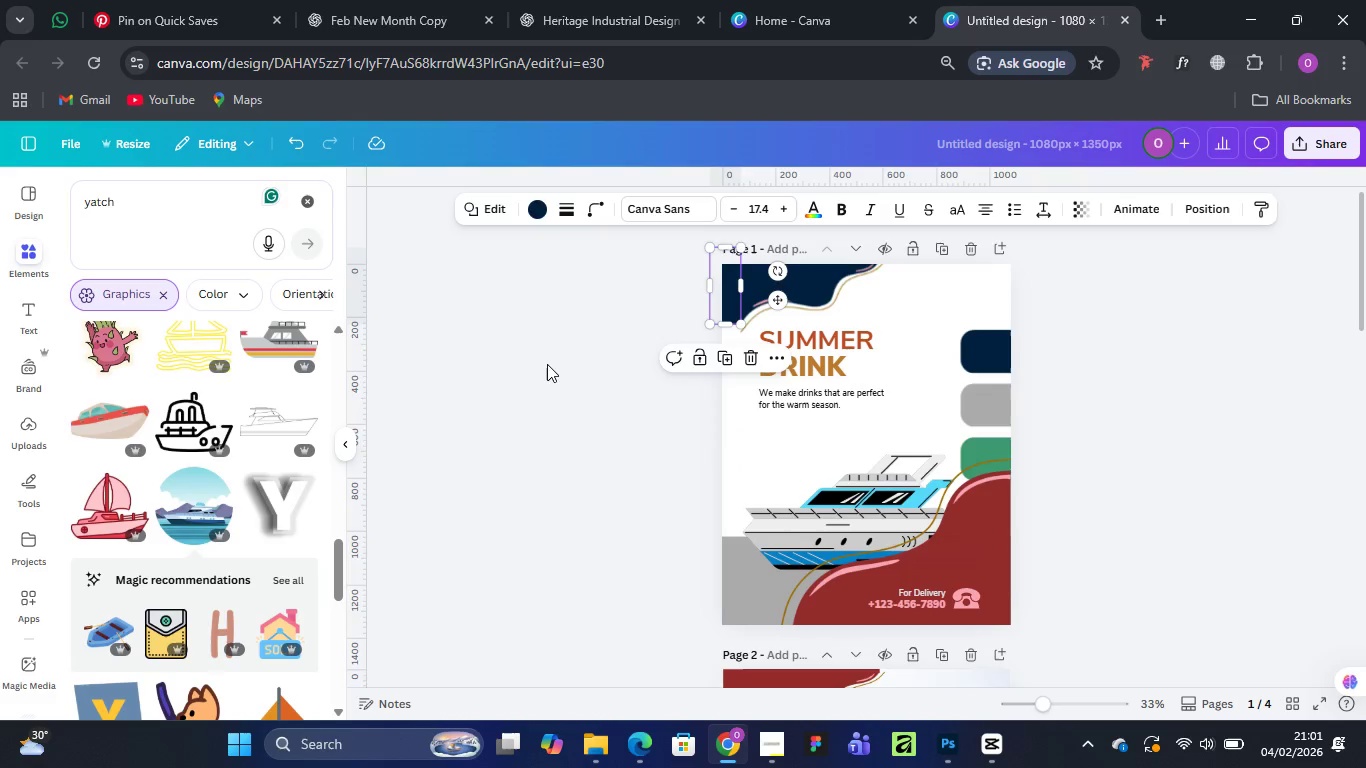 
left_click([547, 364])
 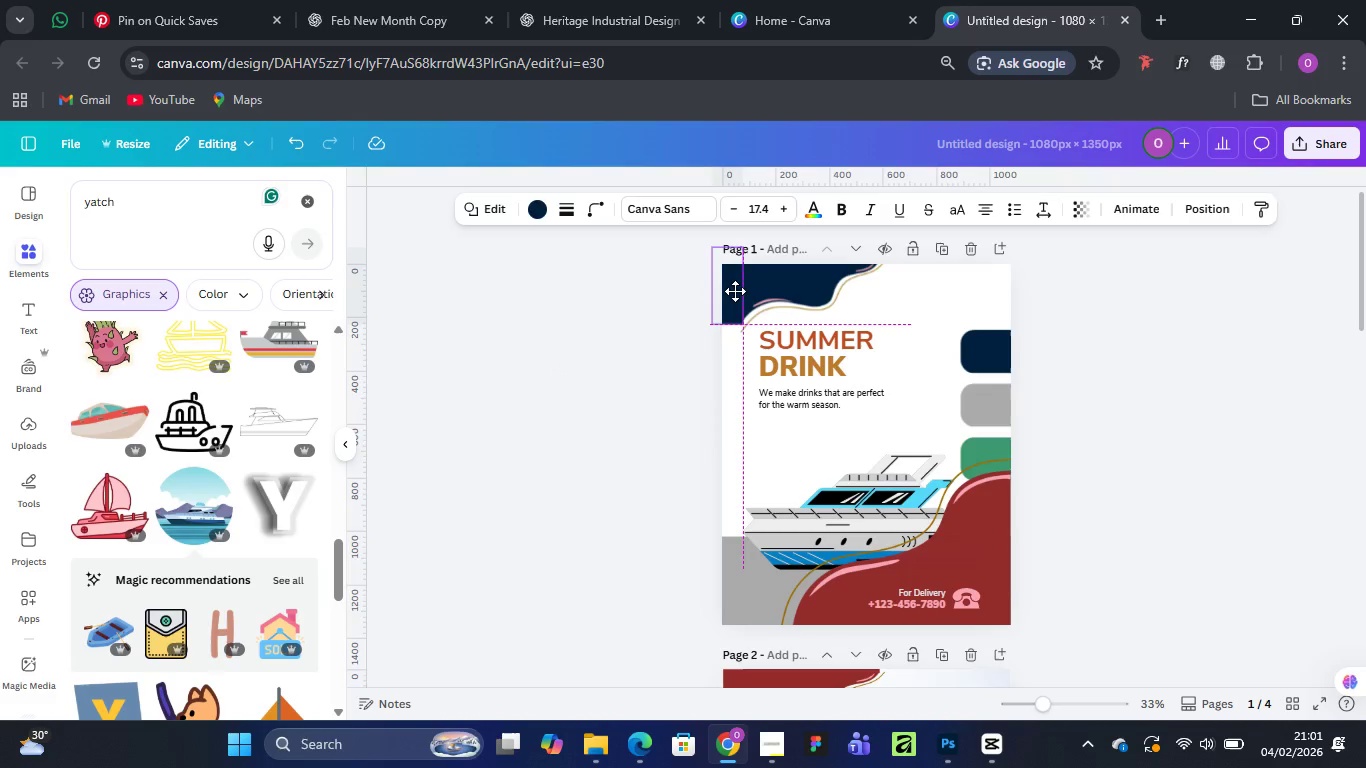 
left_click([604, 348])
 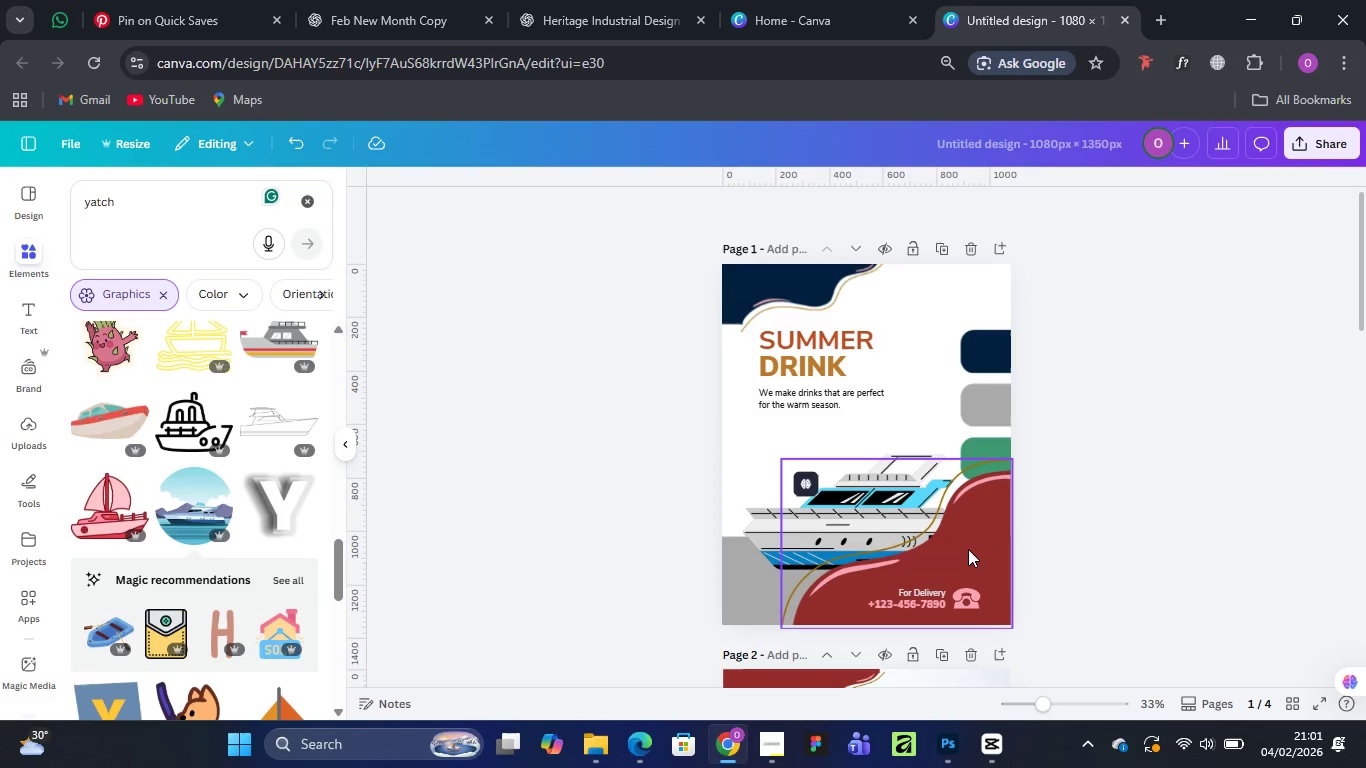 
left_click([977, 555])
 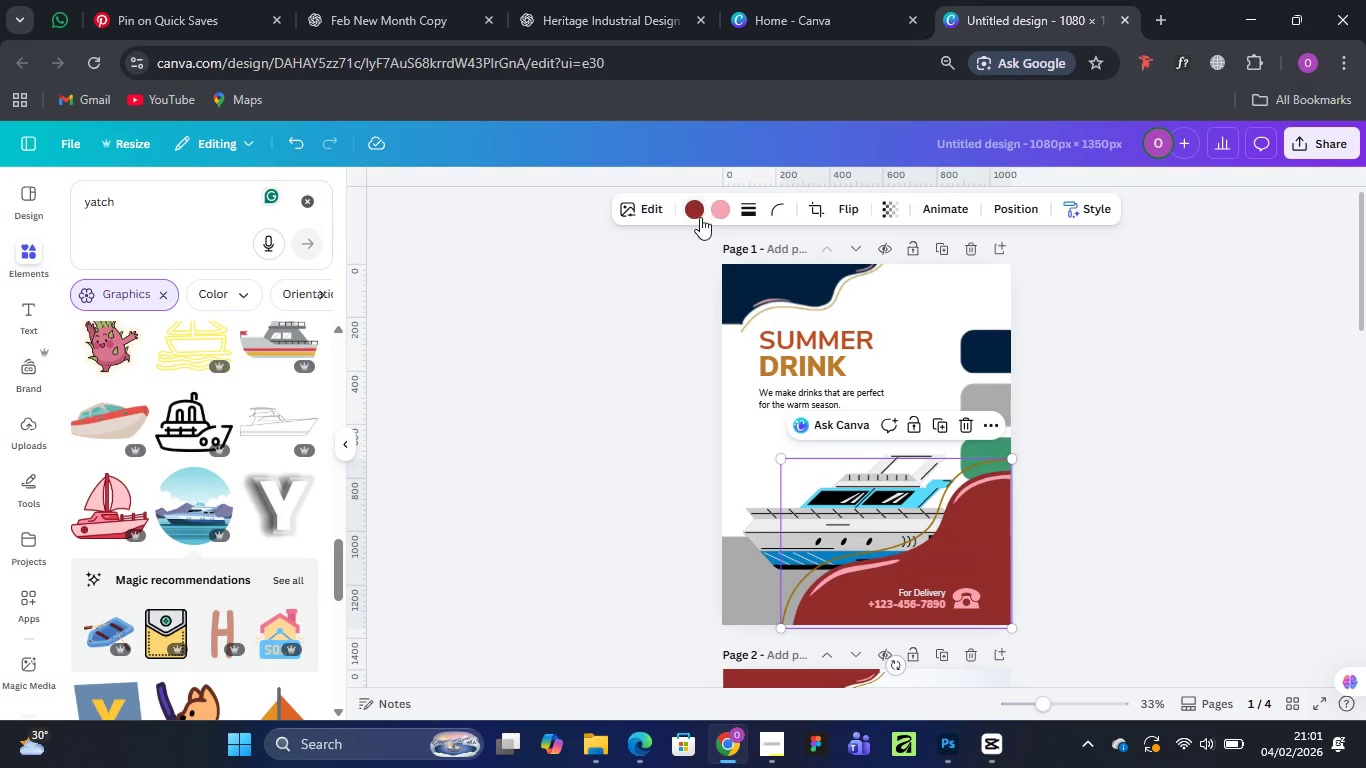 
left_click([691, 213])
 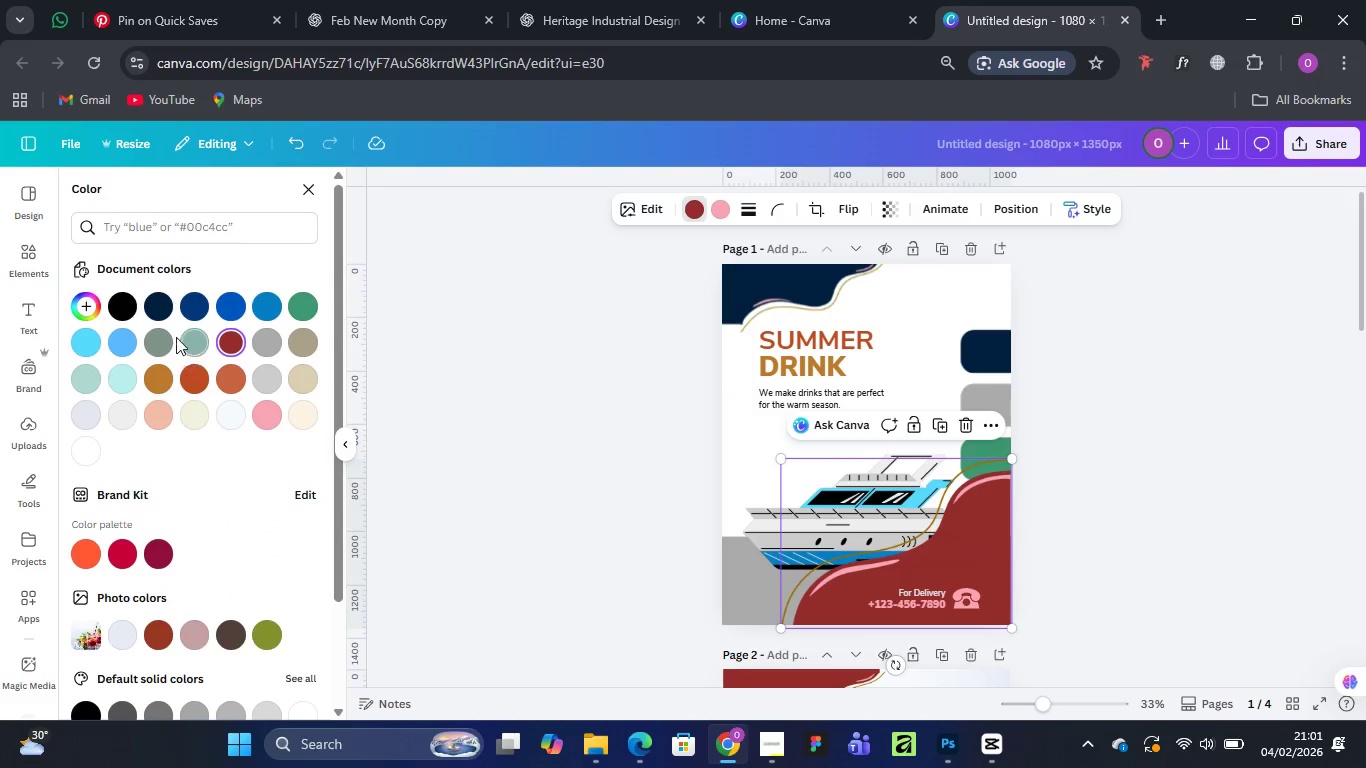 
mouse_move([158, 303])
 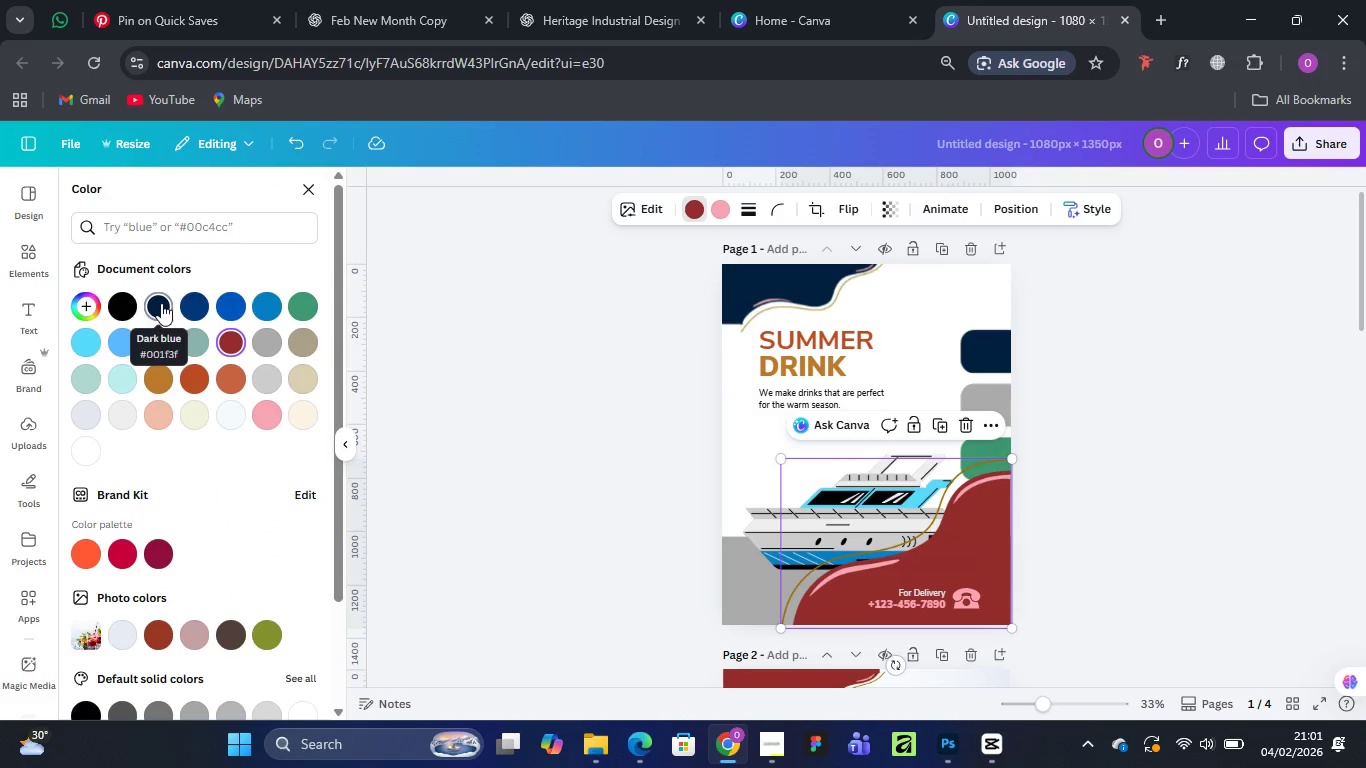 
left_click([161, 303])
 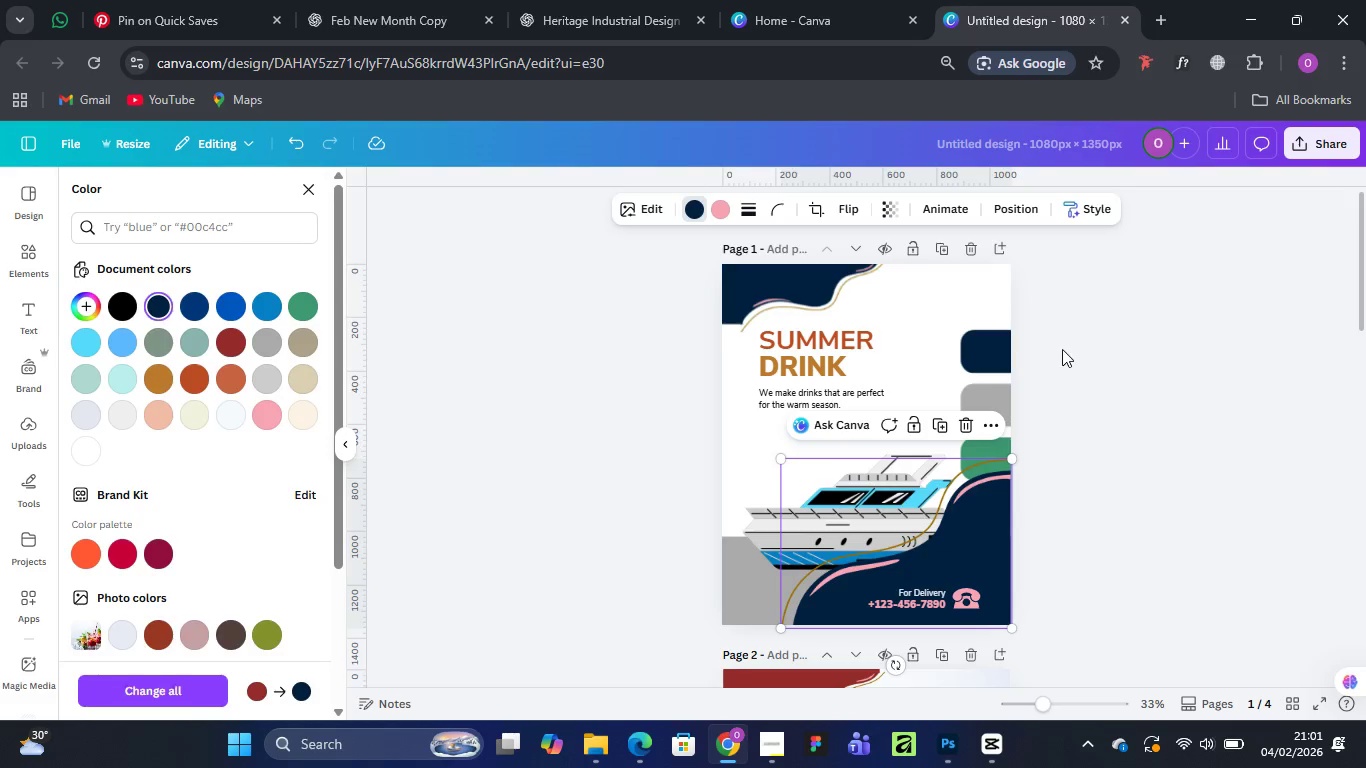 
left_click([1081, 406])
 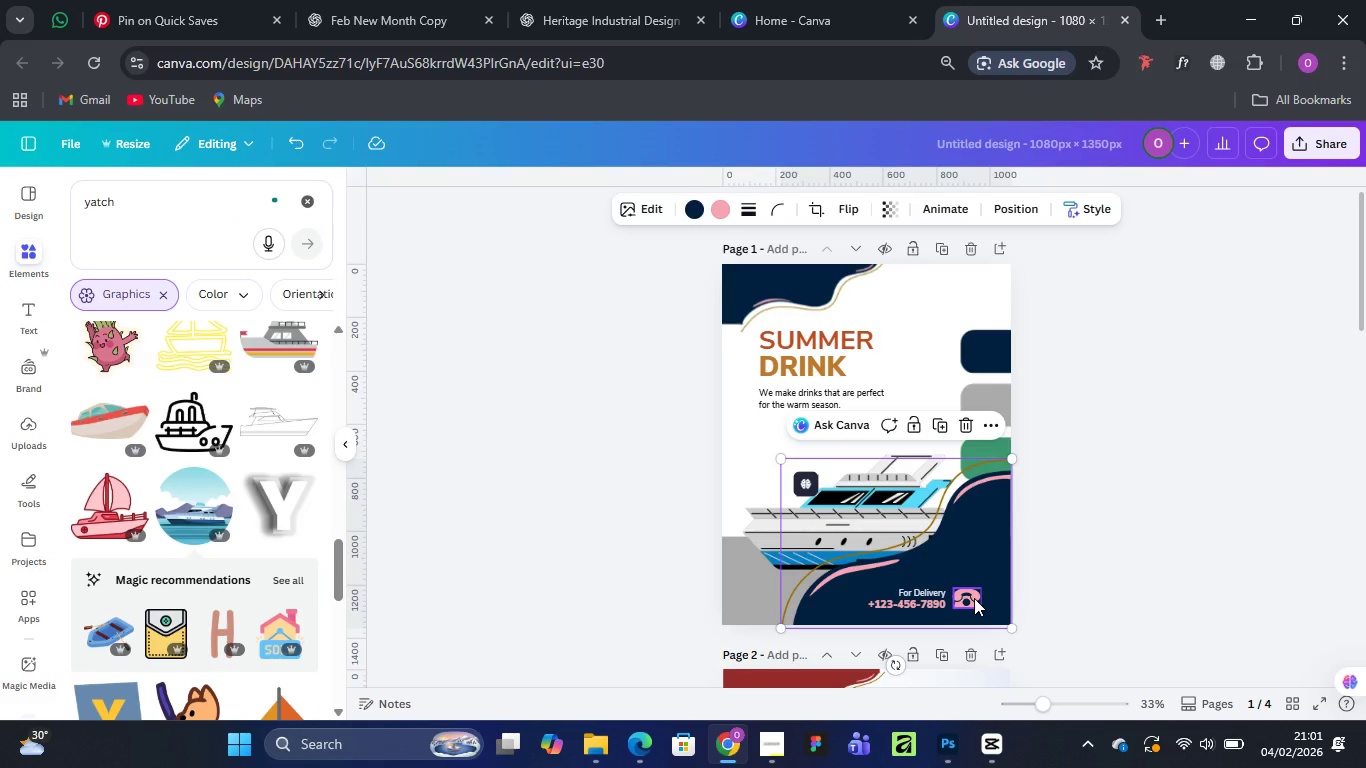 
left_click([974, 598])
 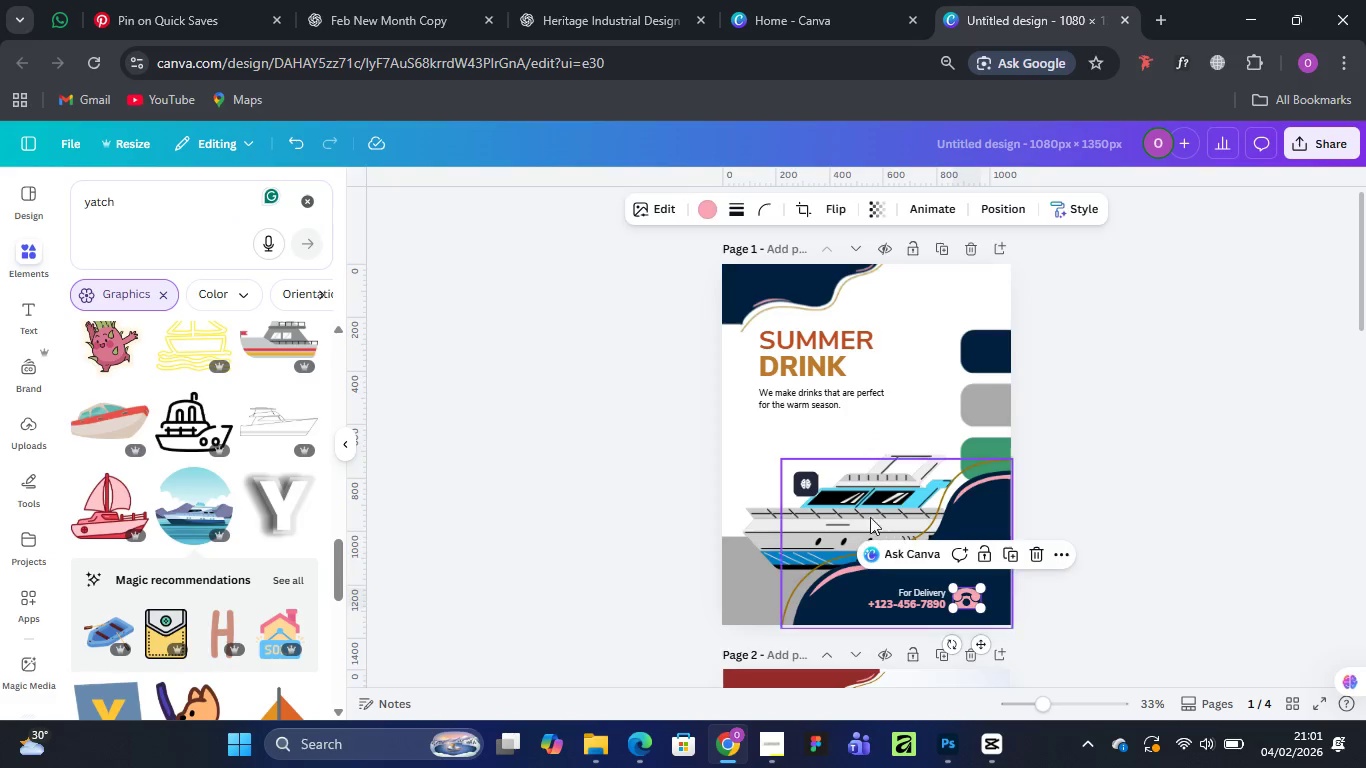 
left_click([845, 504])
 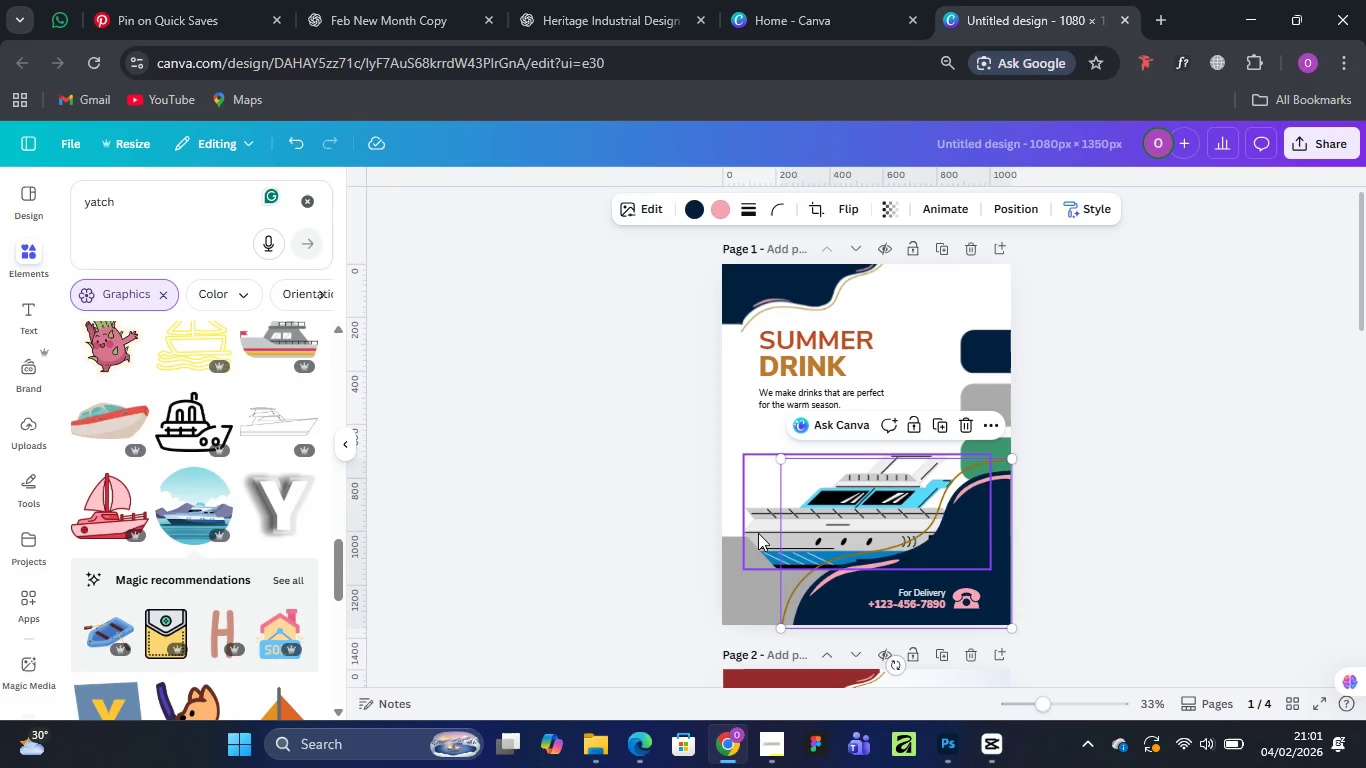 
left_click([757, 533])
 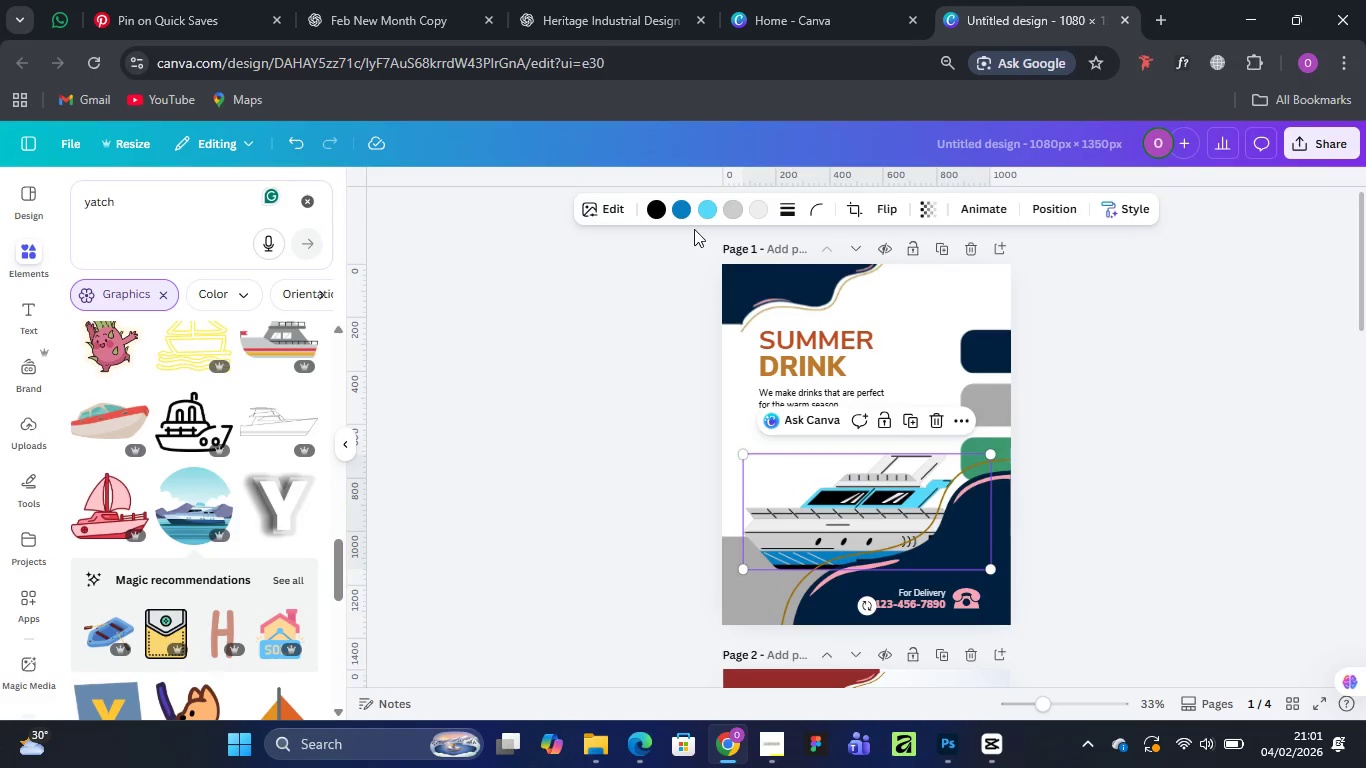 
left_click([680, 210])
 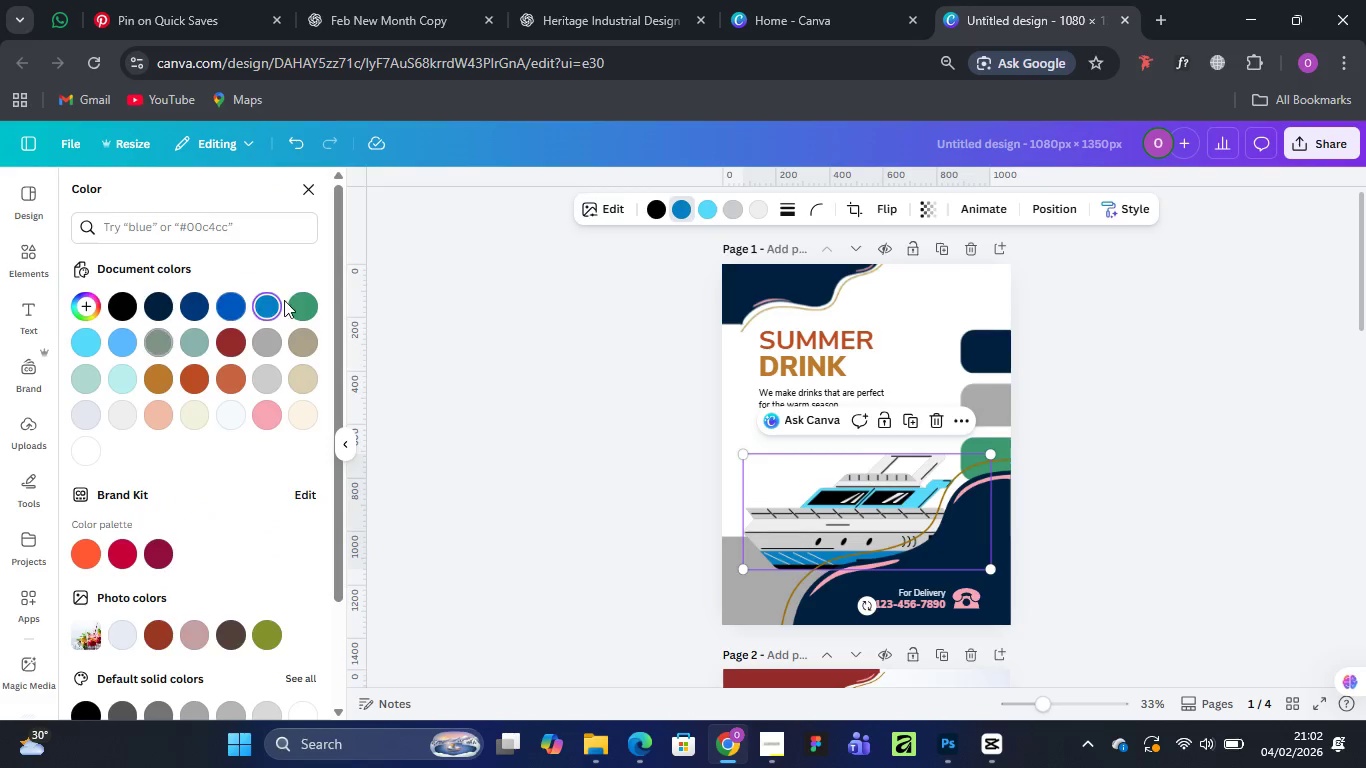 
left_click([302, 299])
 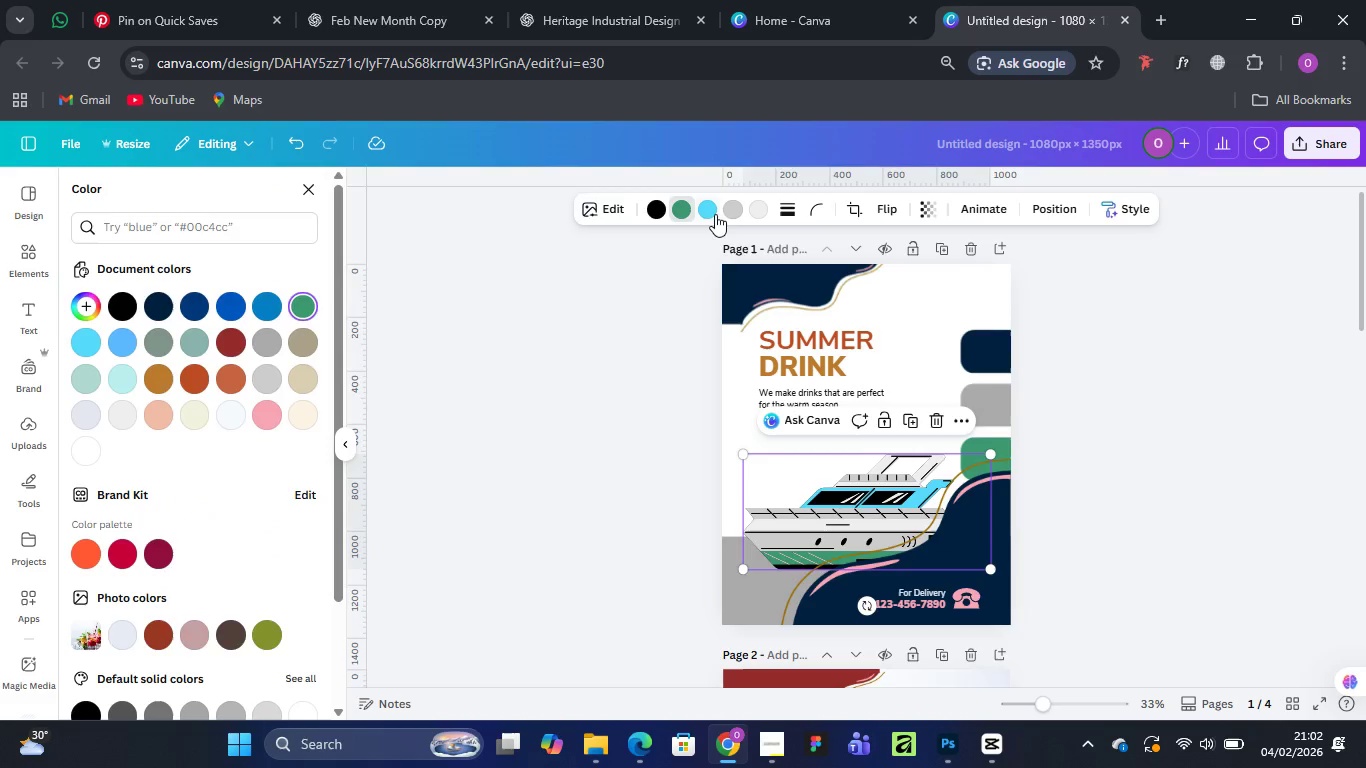 
left_click([712, 211])
 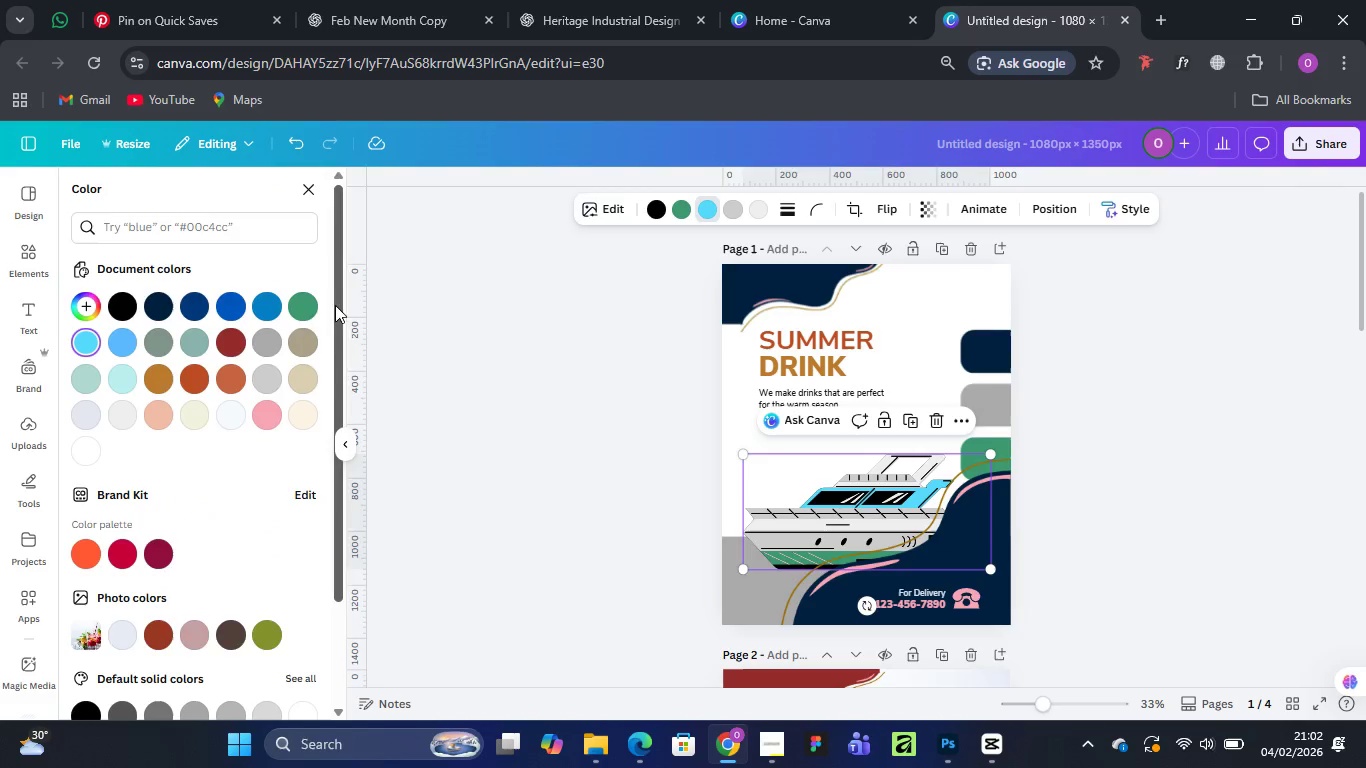 
left_click([299, 310])
 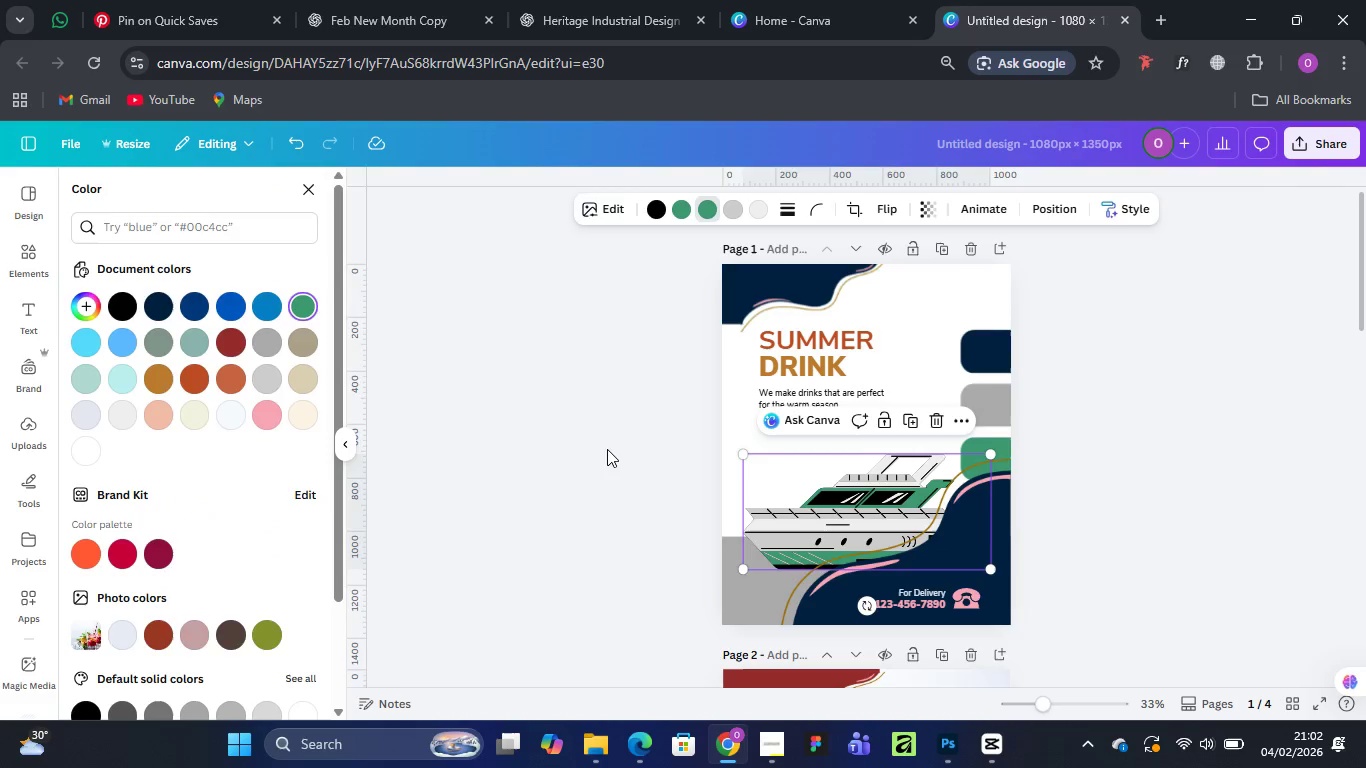 
left_click([534, 418])
 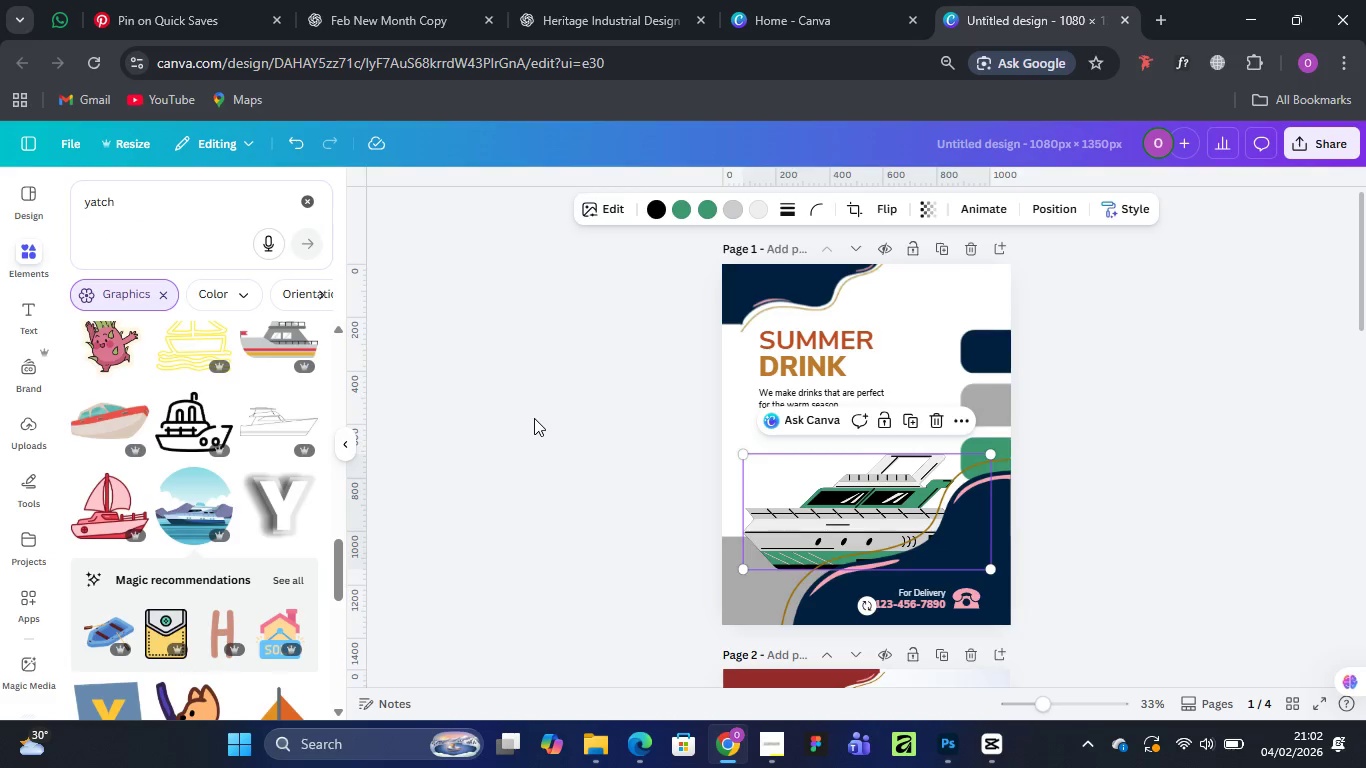 
left_click([534, 418])
 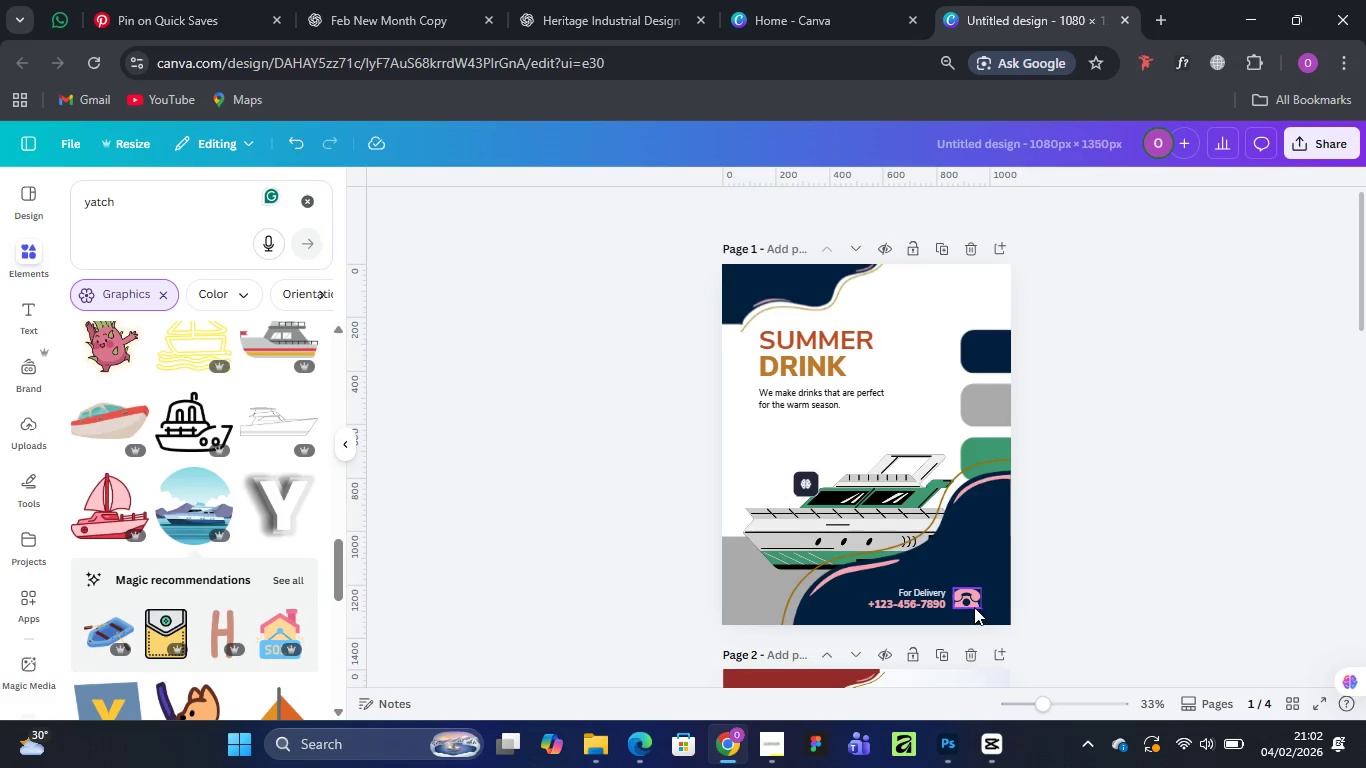 
left_click([972, 603])
 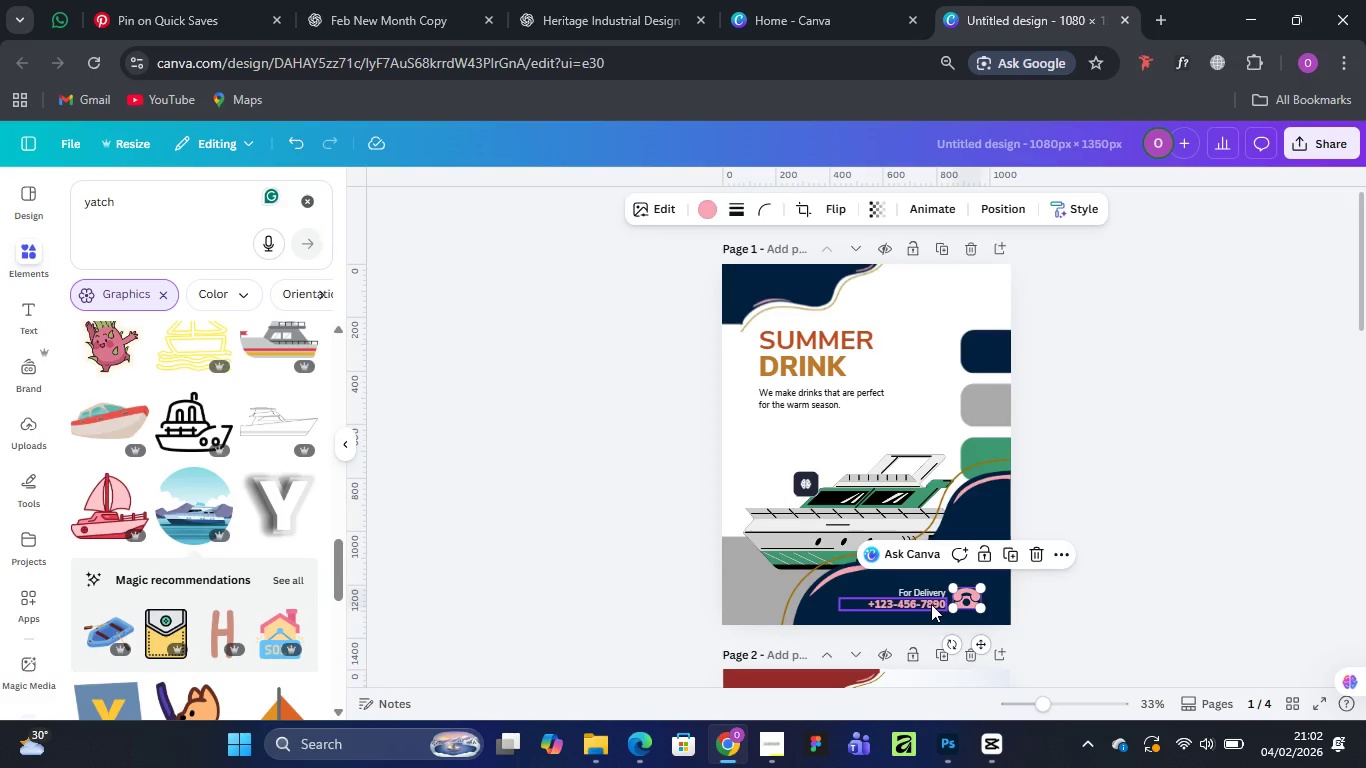 
hold_key(key=ShiftLeft, duration=1.52)
left_click([931, 604])
 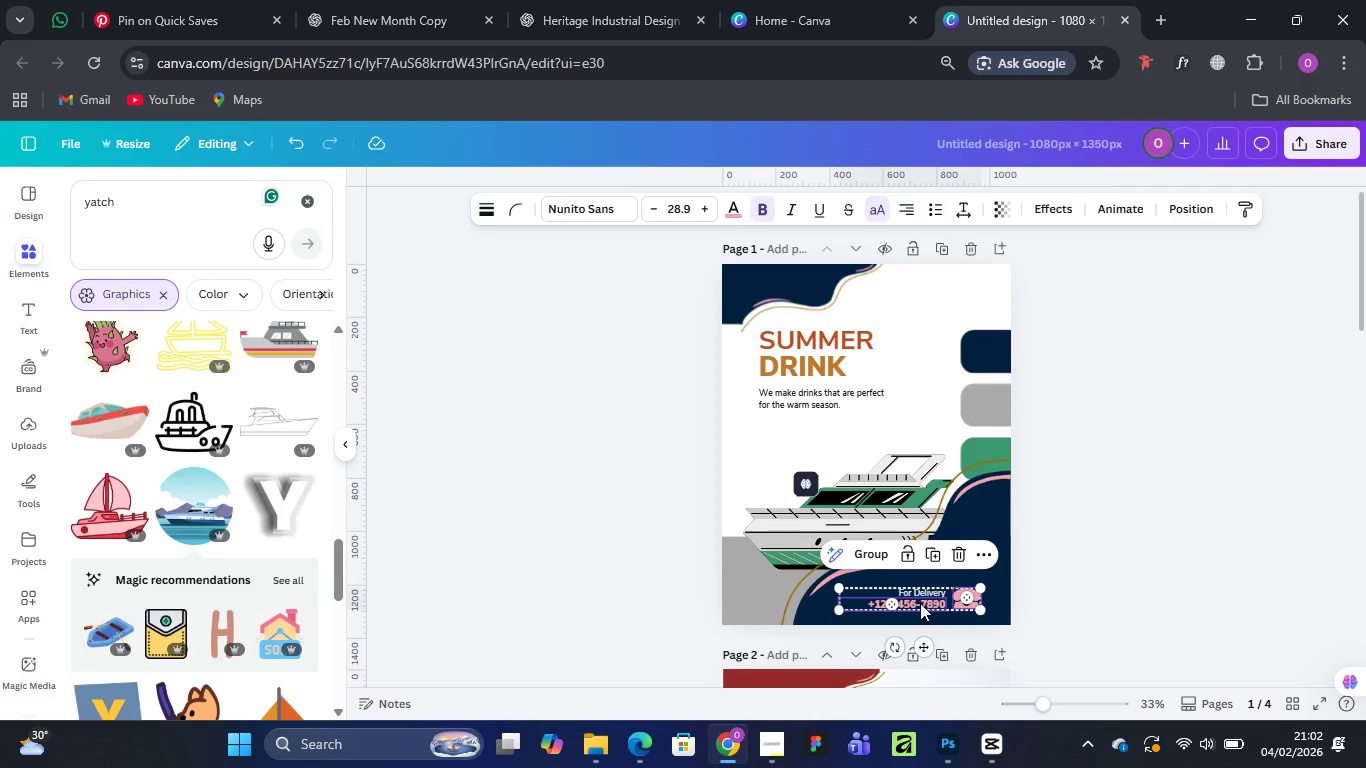 
hold_key(key=ShiftLeft, duration=0.31)
 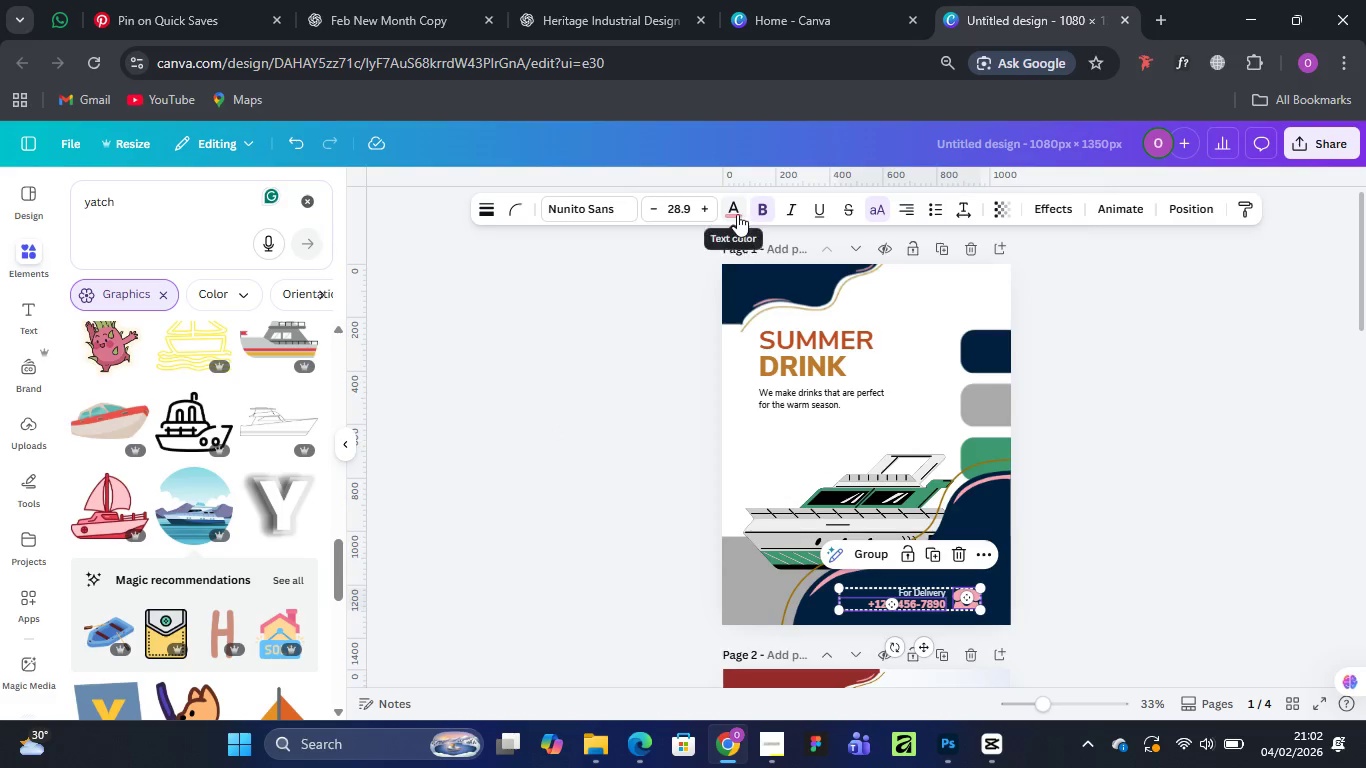 
left_click([735, 214])
 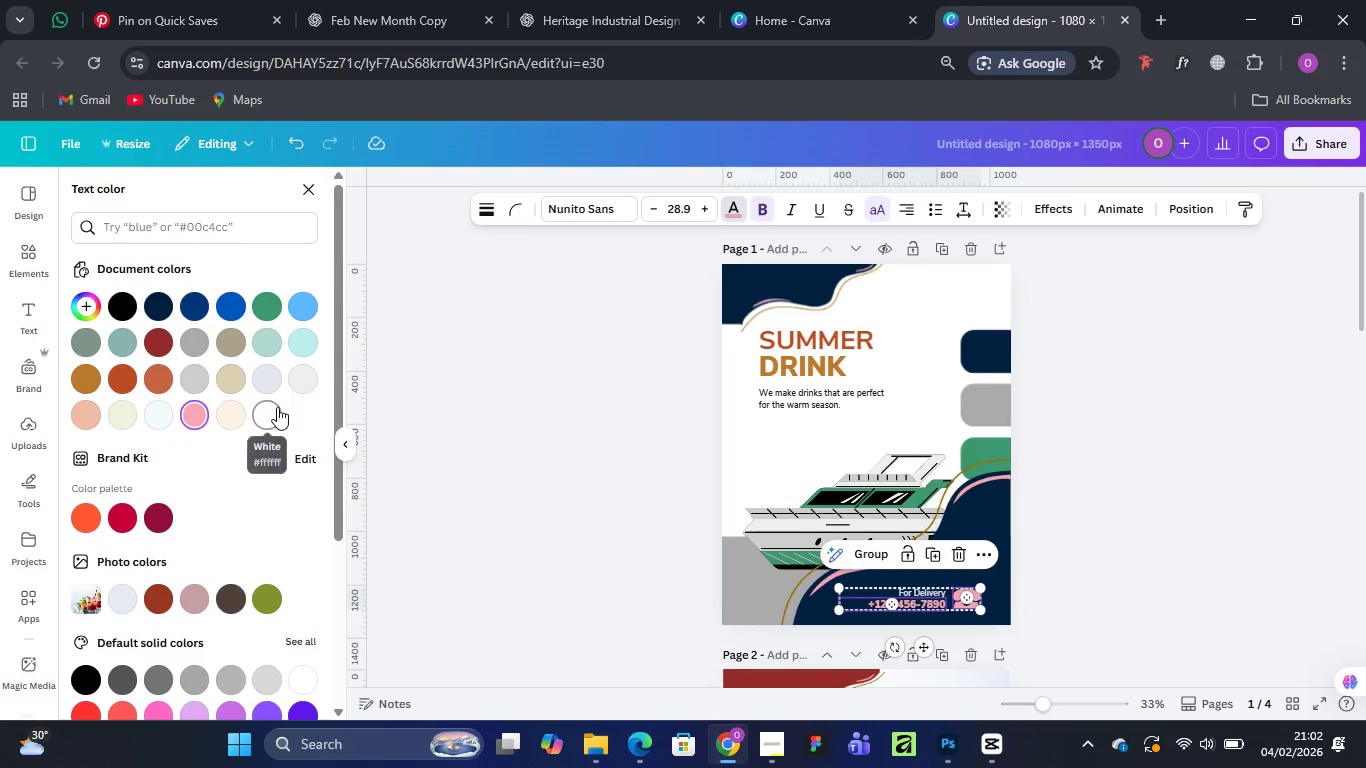 
wait(5.55)
 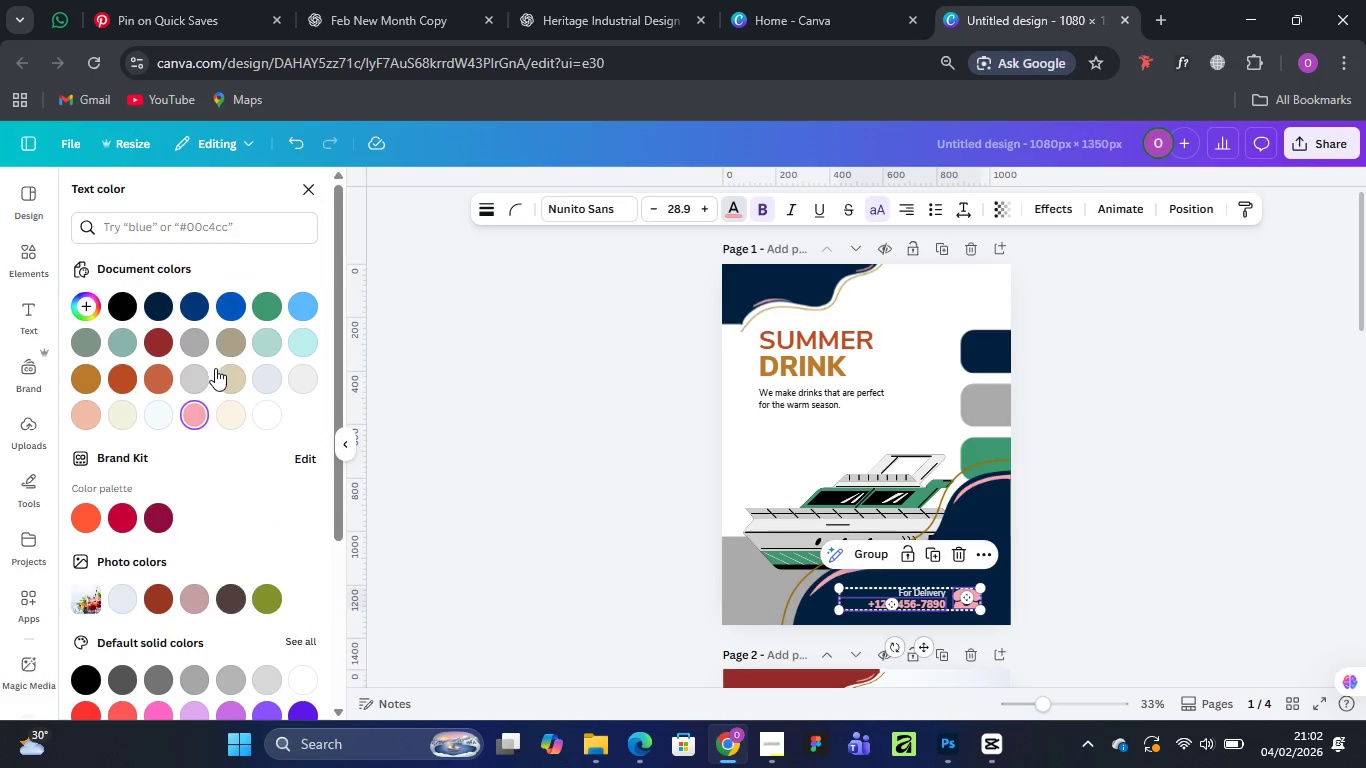 
left_click([266, 409])
 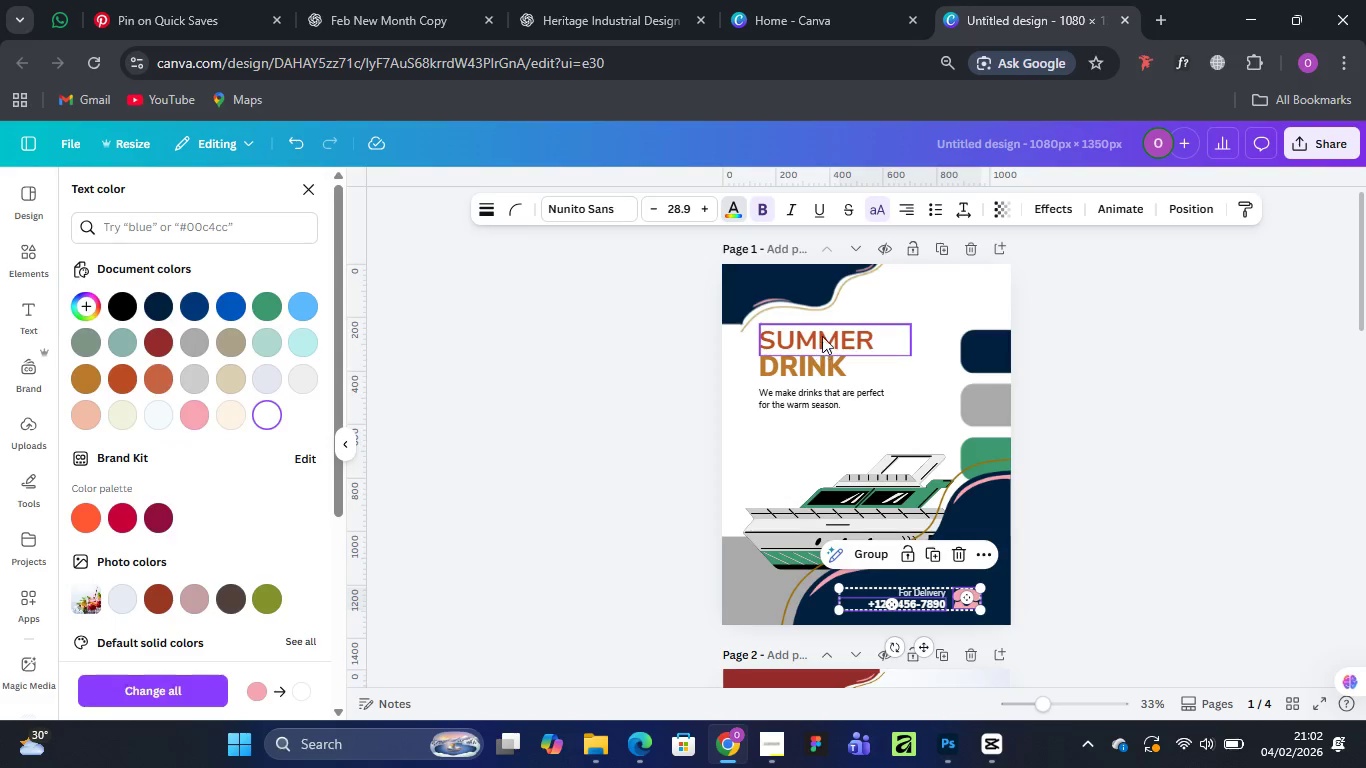 
left_click([824, 308])
 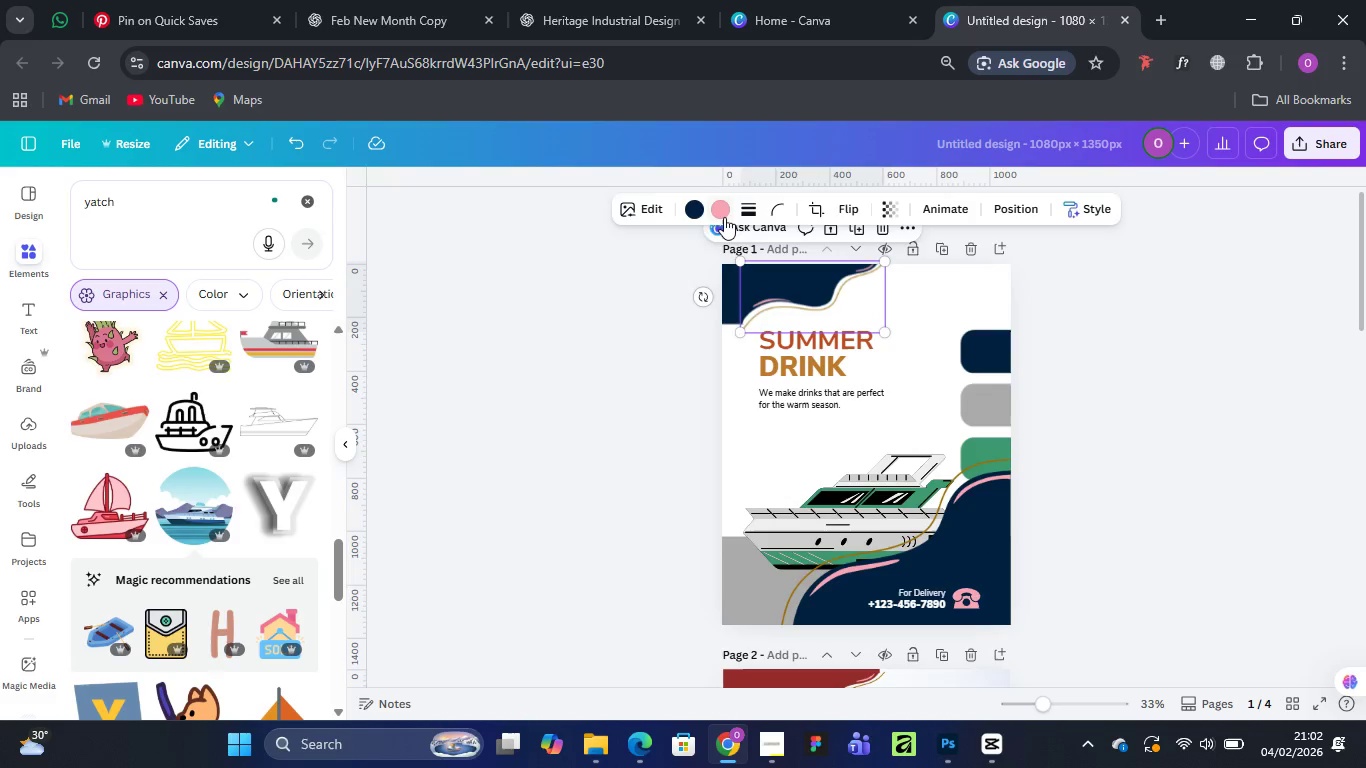 
left_click([721, 209])
 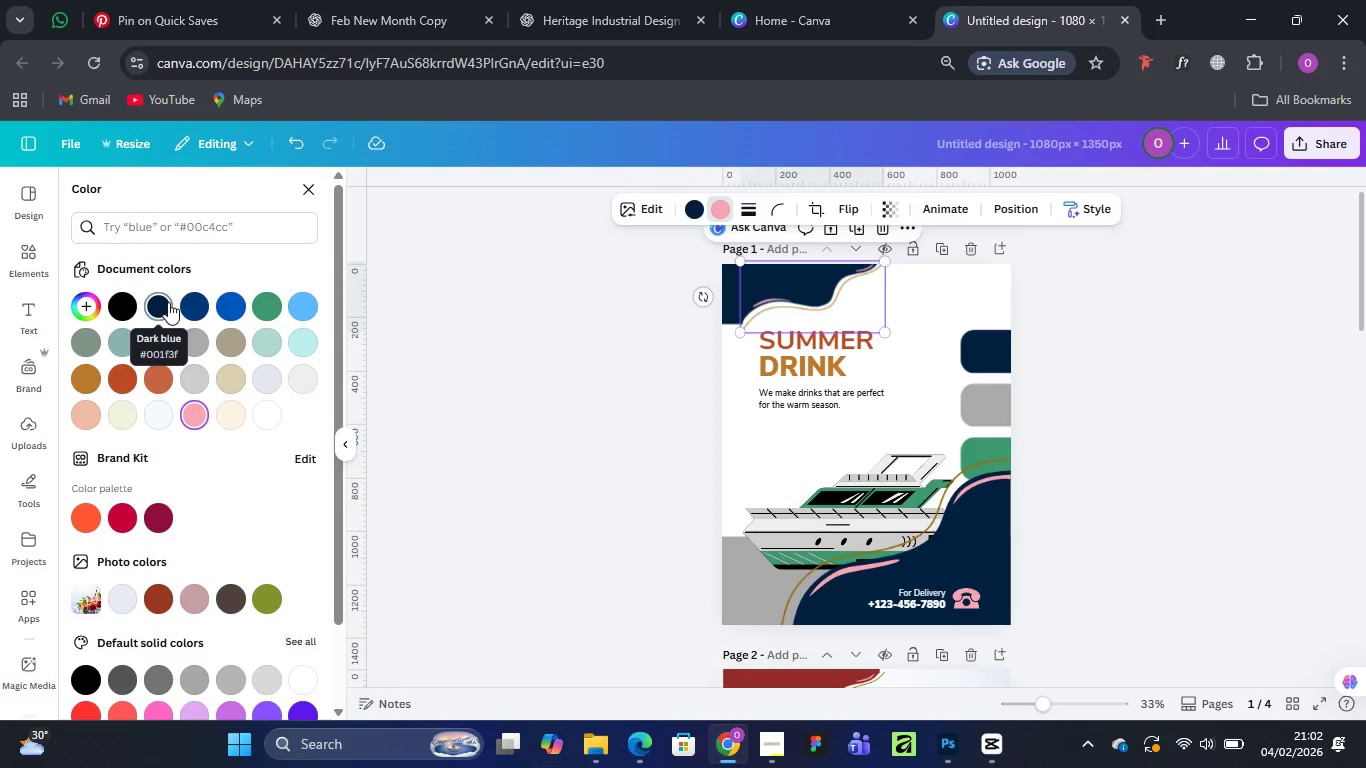 
left_click([151, 302])
 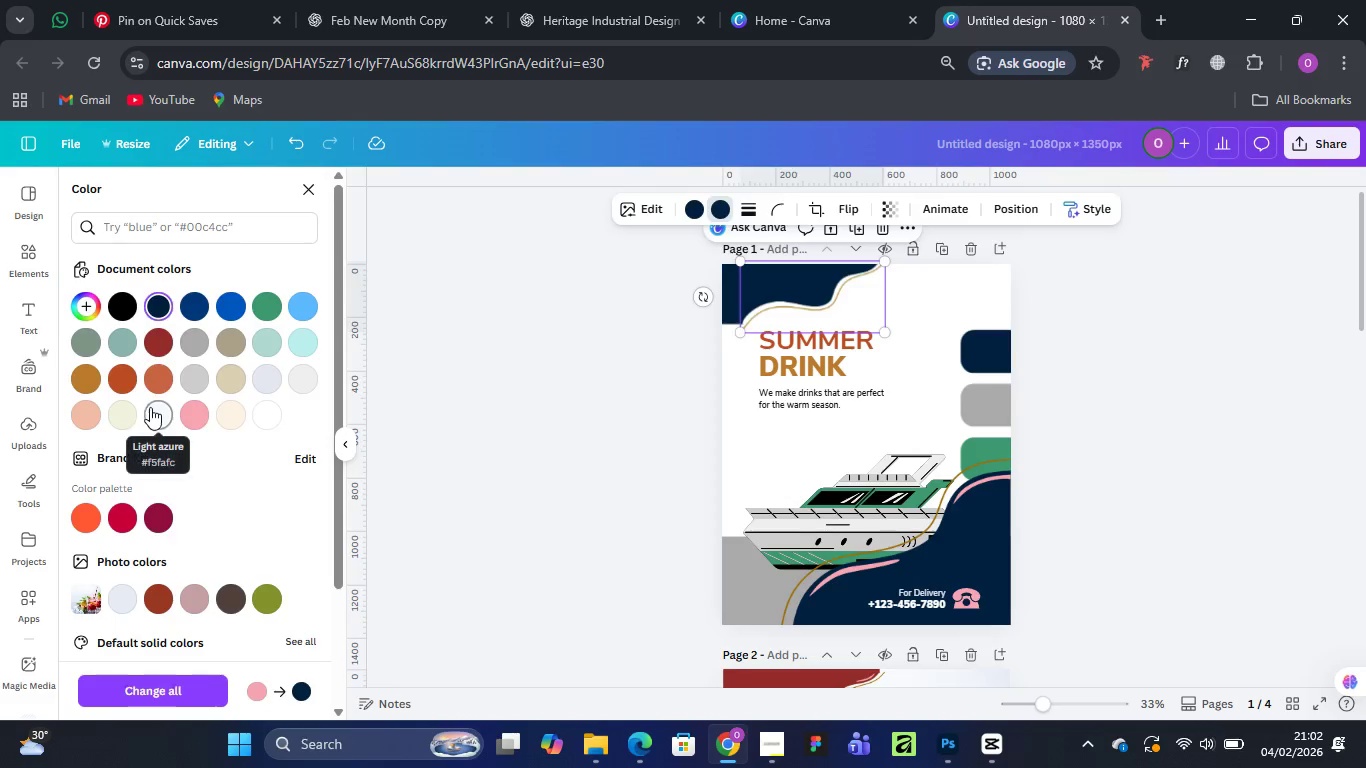 
left_click([265, 375])
 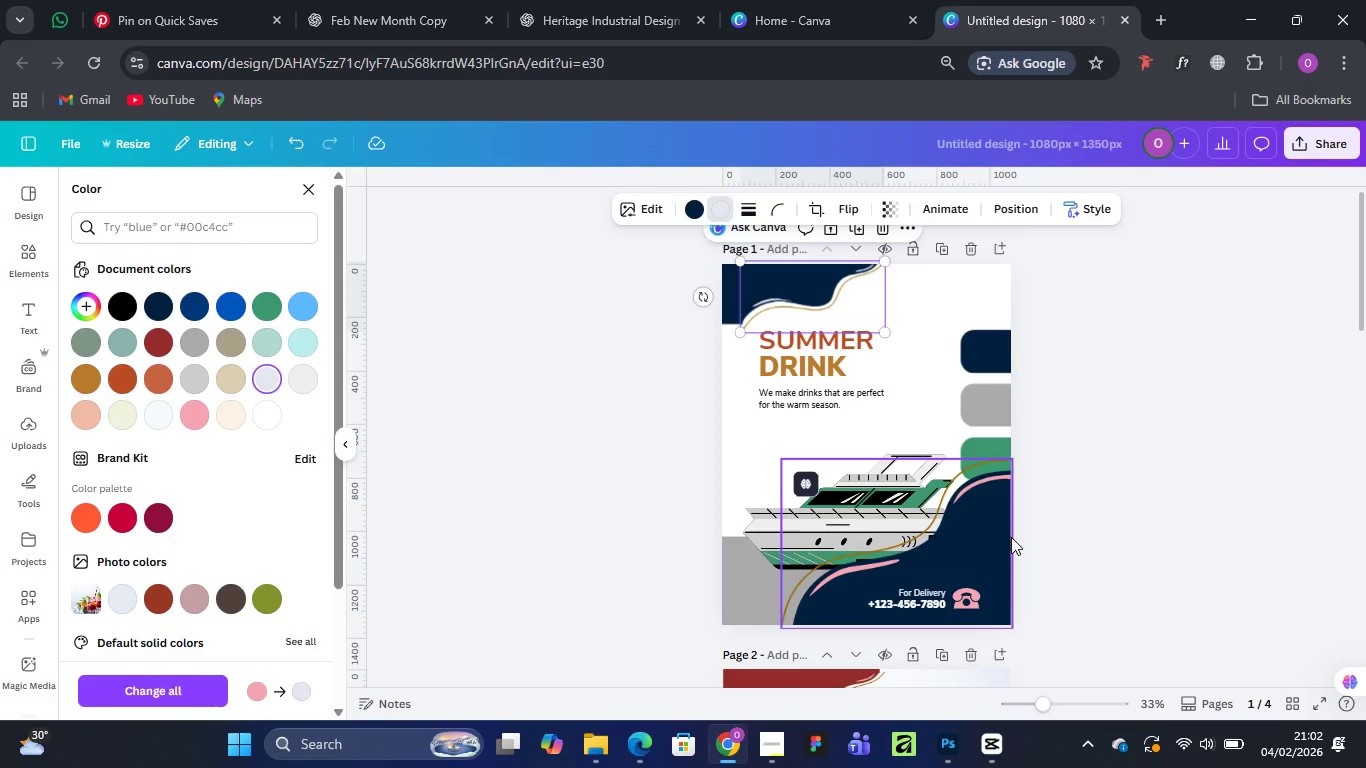 
left_click([995, 522])
 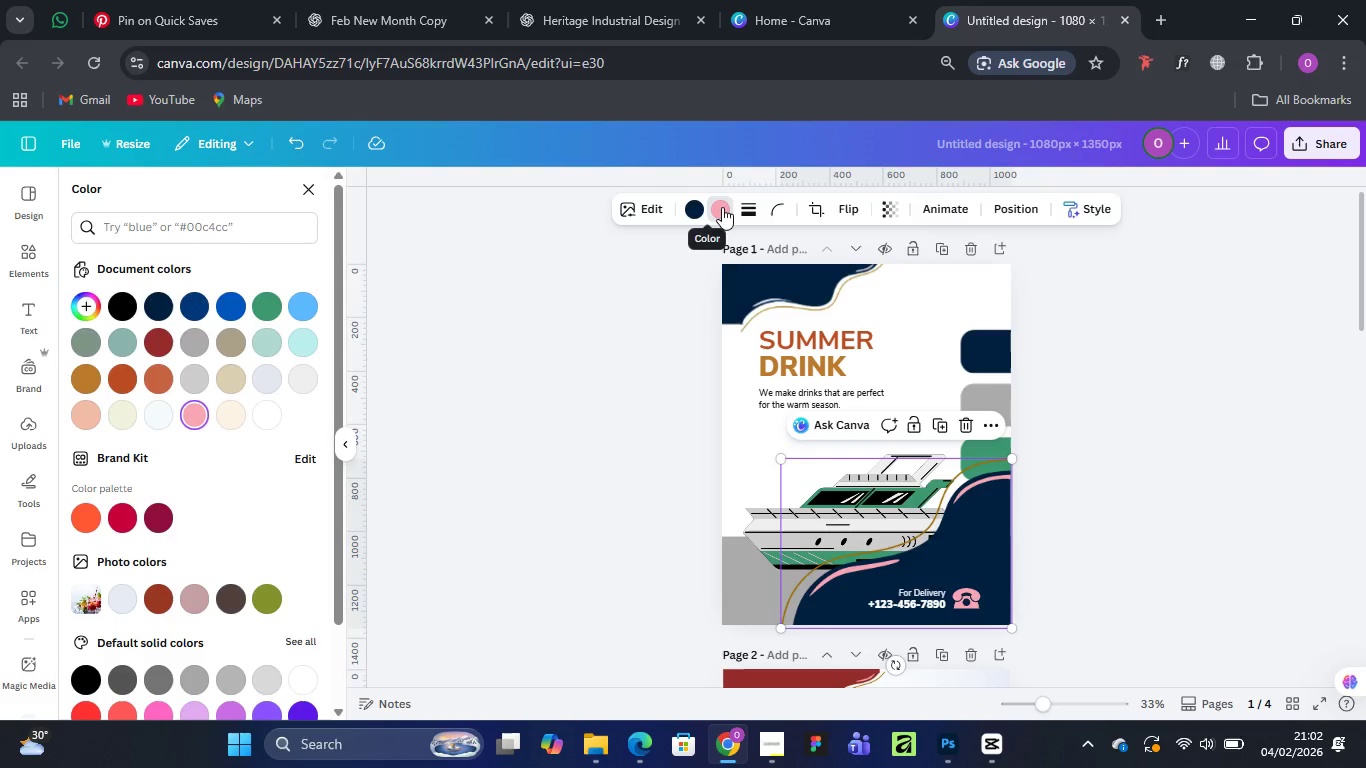 
left_click([722, 207])
 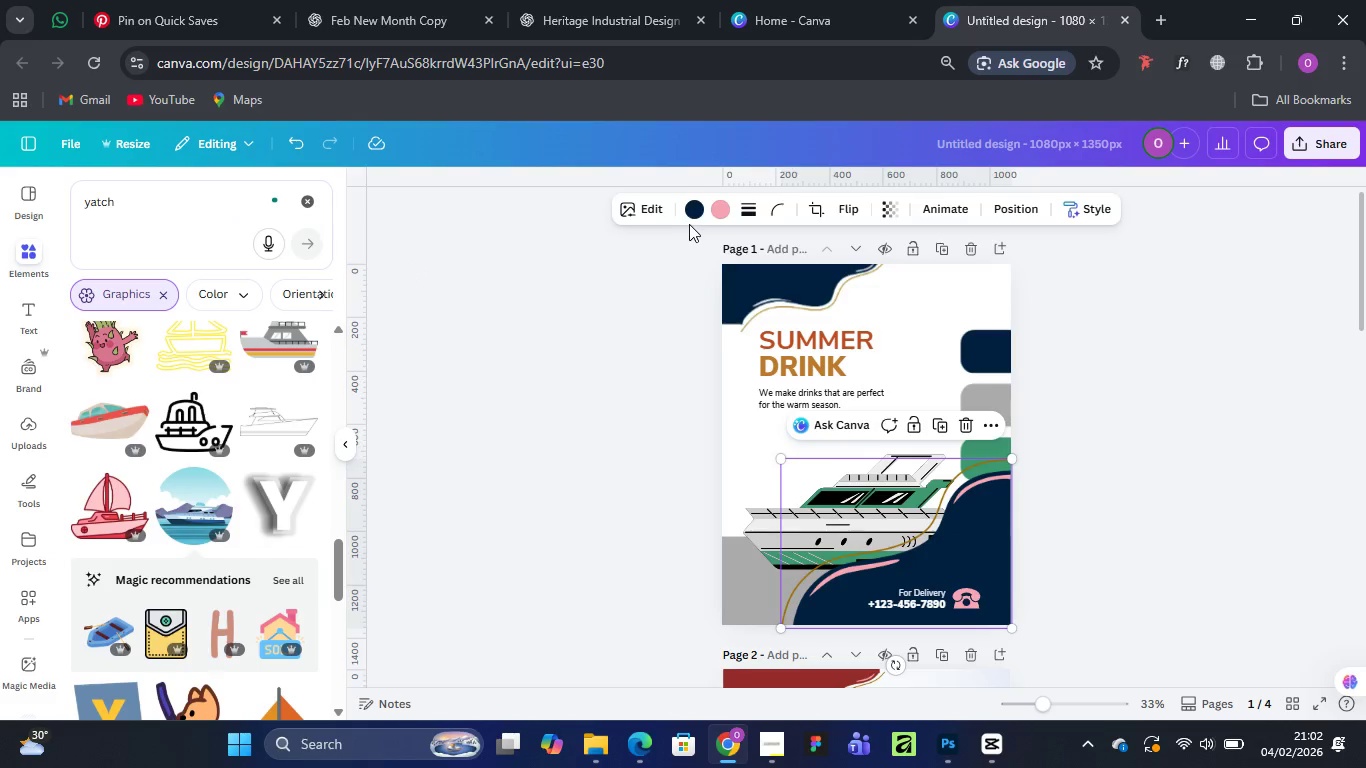 
left_click([718, 210])
 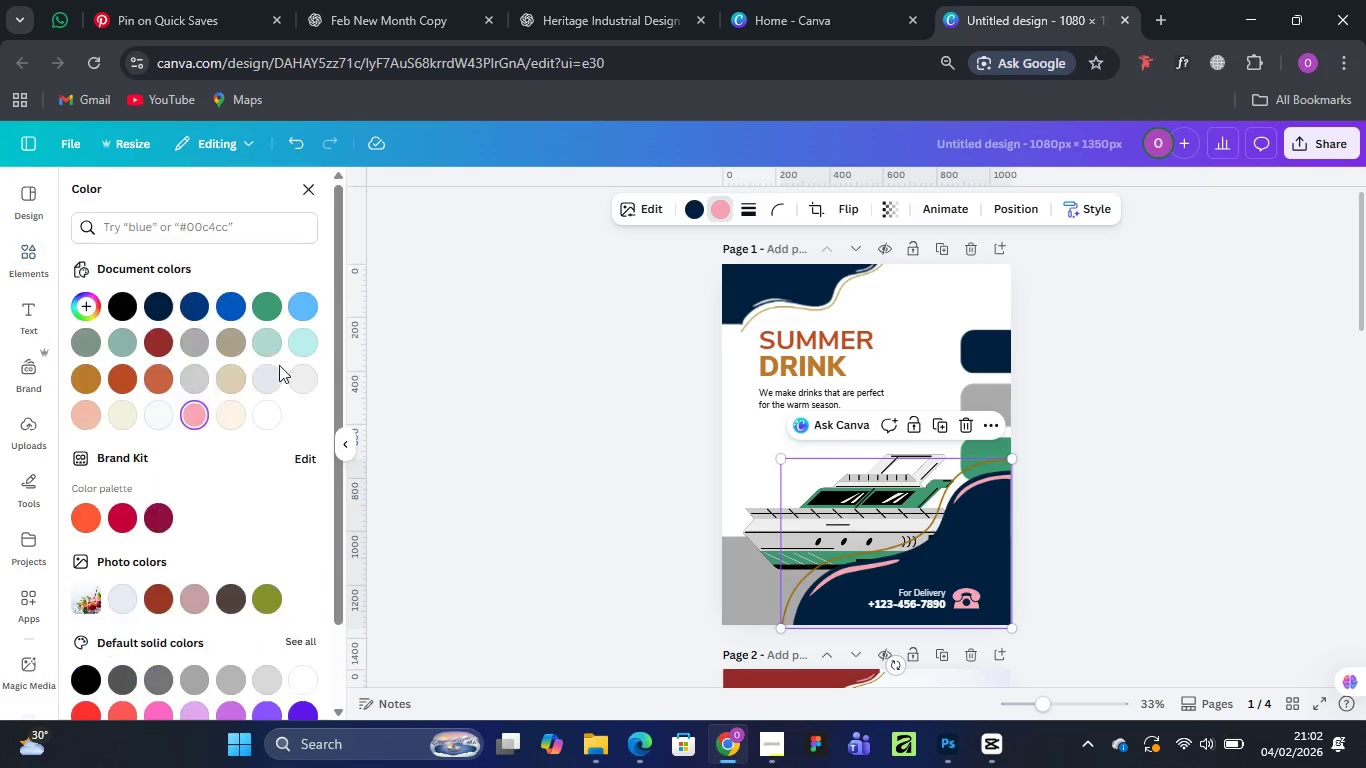 
mouse_move([192, 375])
 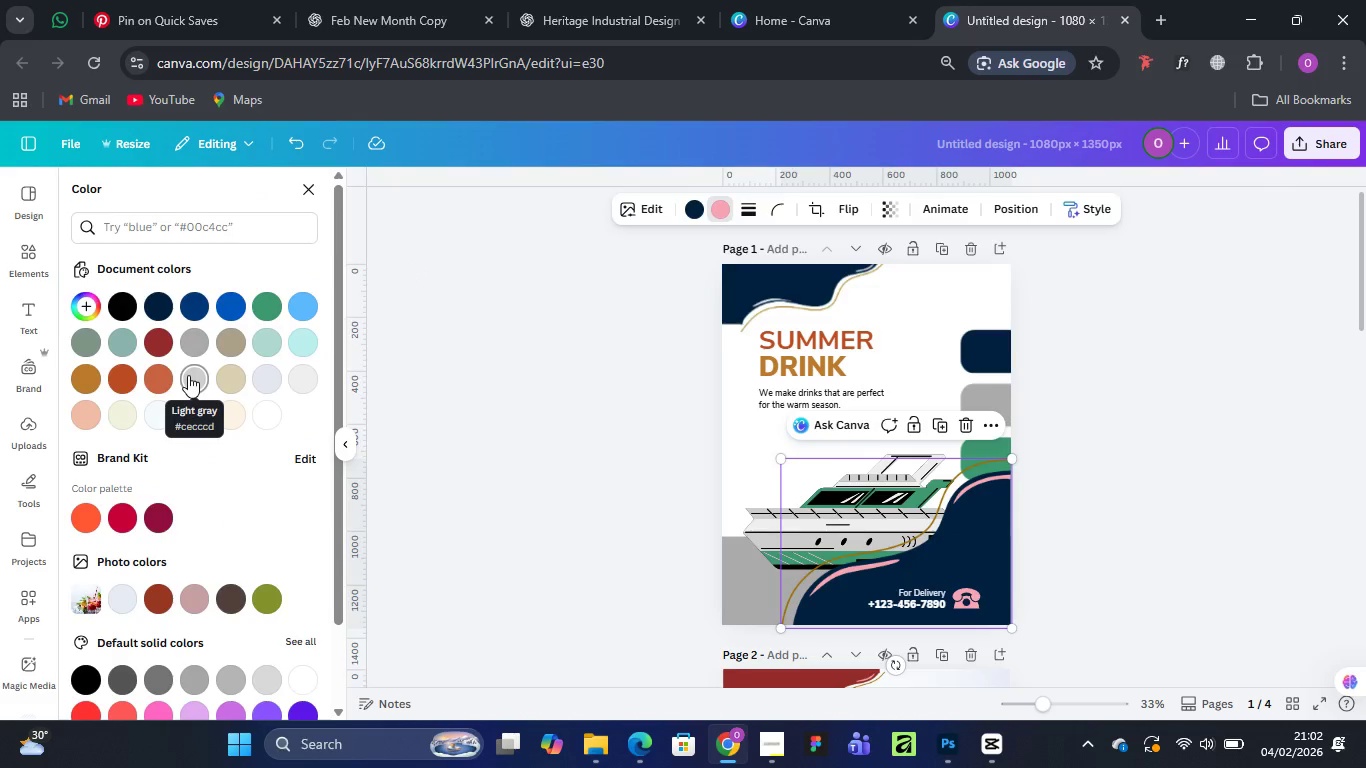 
left_click([188, 375])
 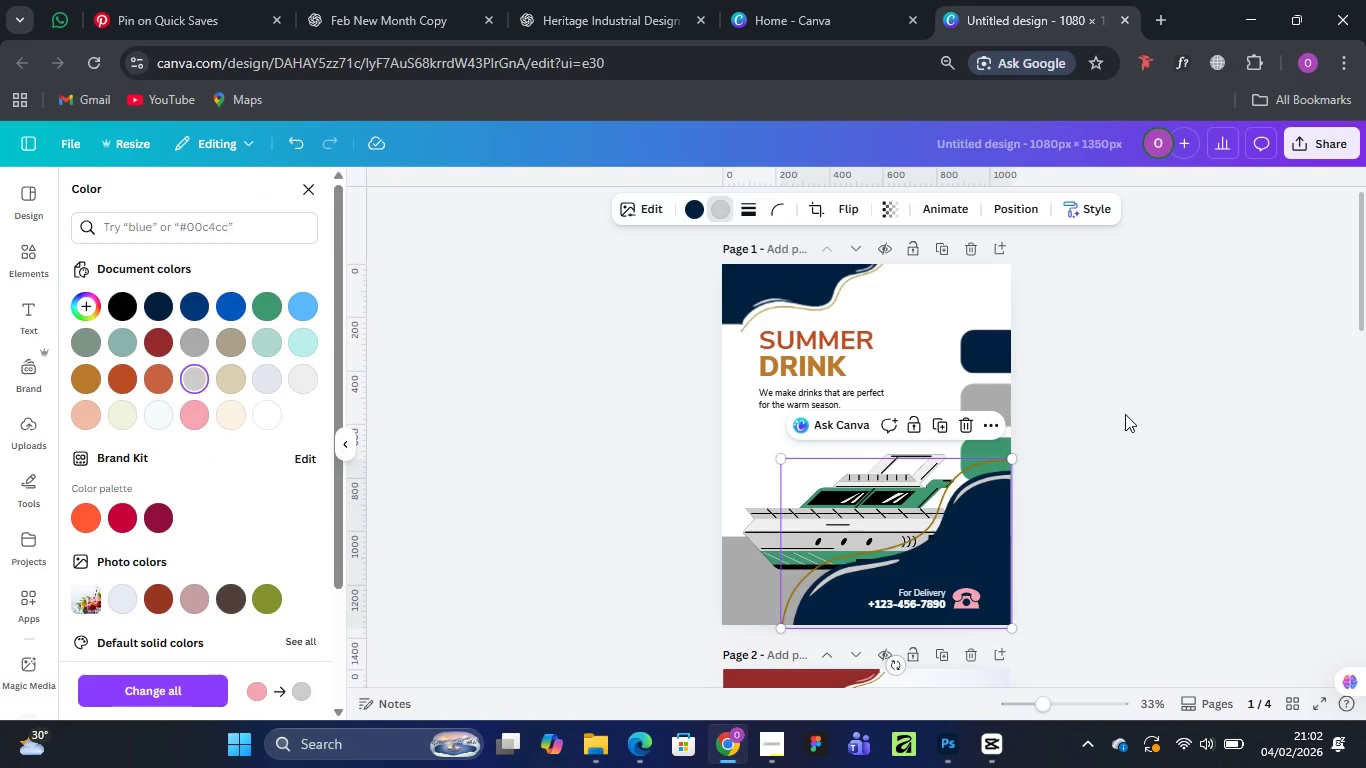 
left_click([1125, 414])
 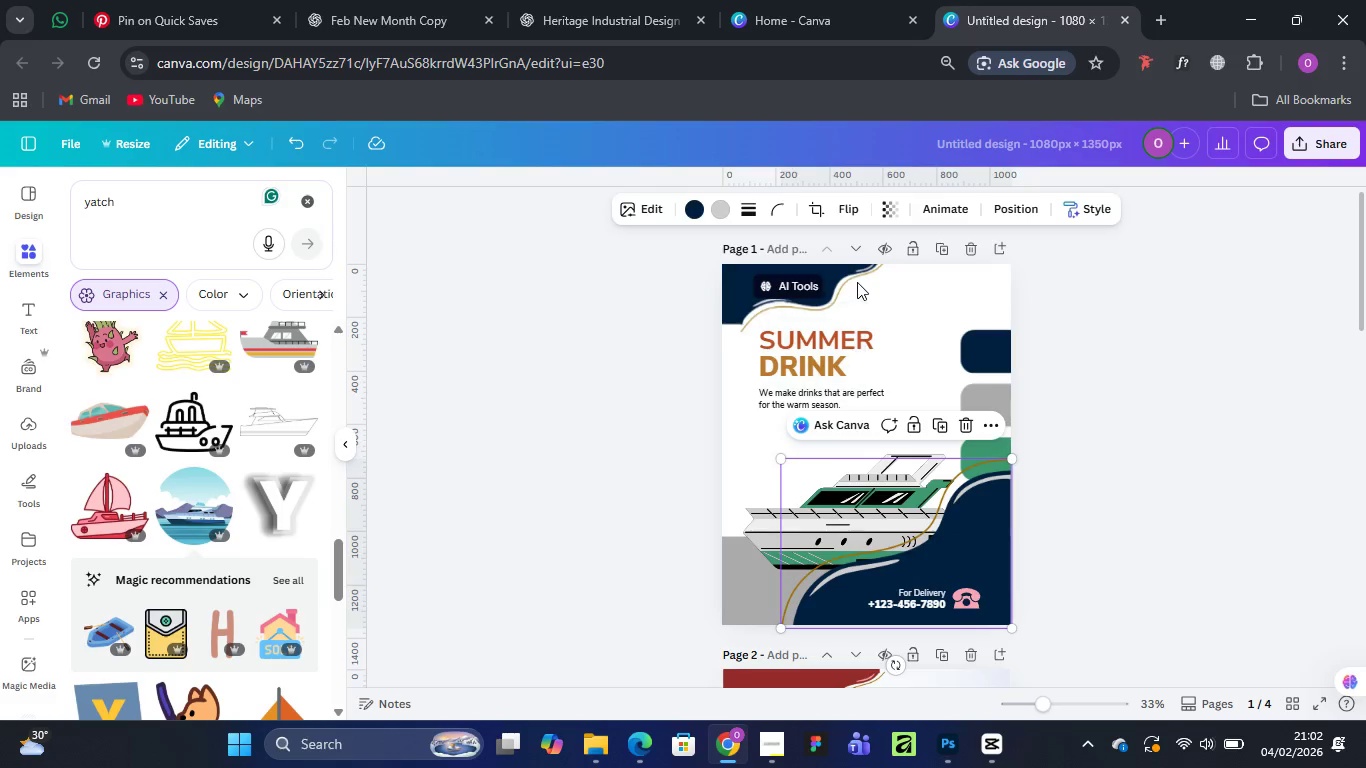 
left_click([862, 265])
 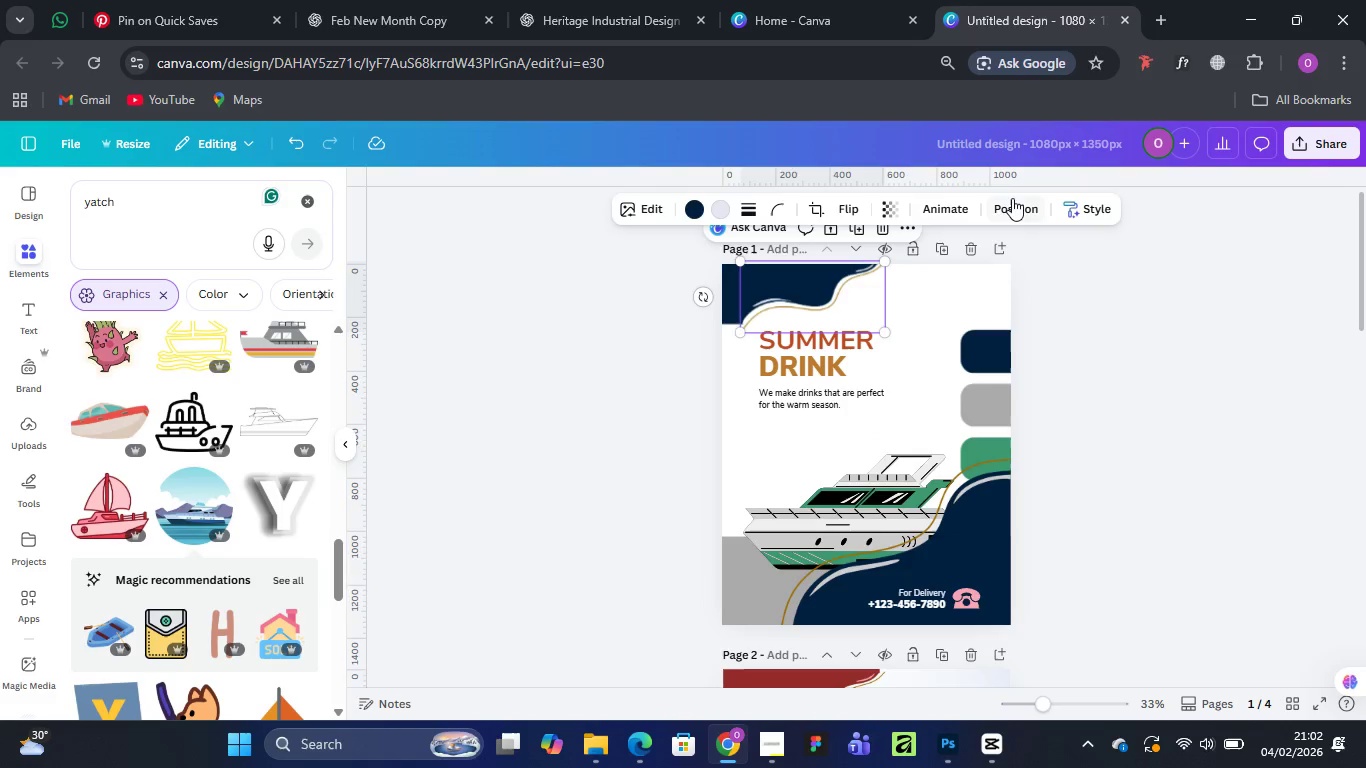 
left_click([1017, 208])
 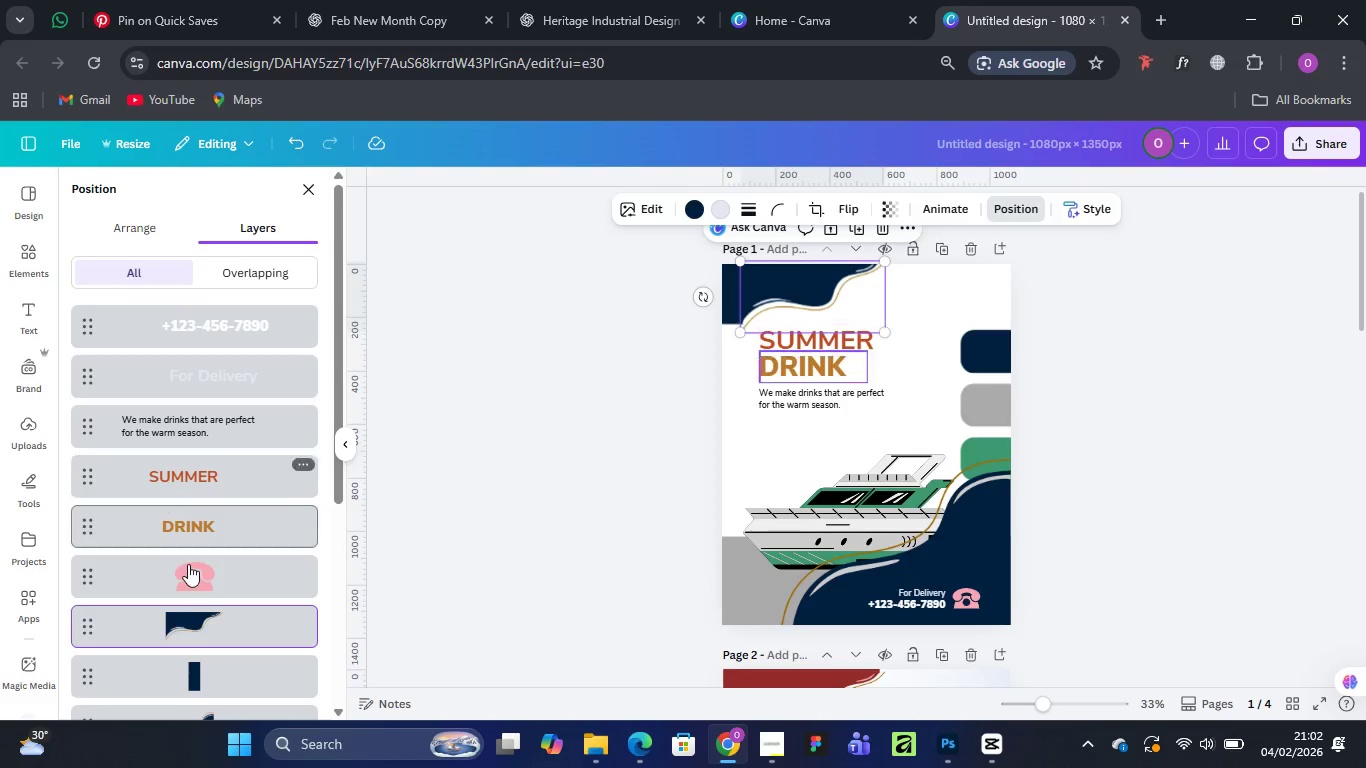 
scroll: coordinate [189, 565], scroll_direction: down, amount: 3.0
 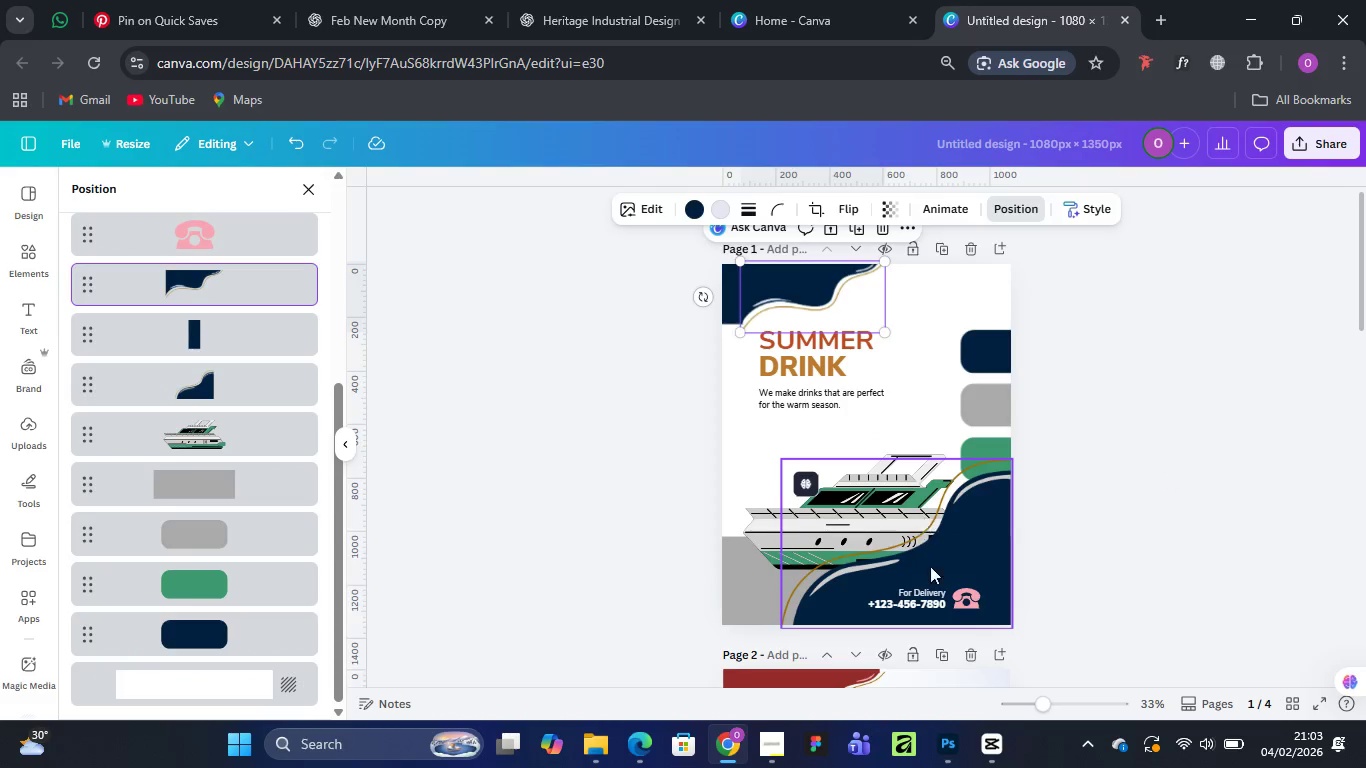 
left_click([806, 576])
 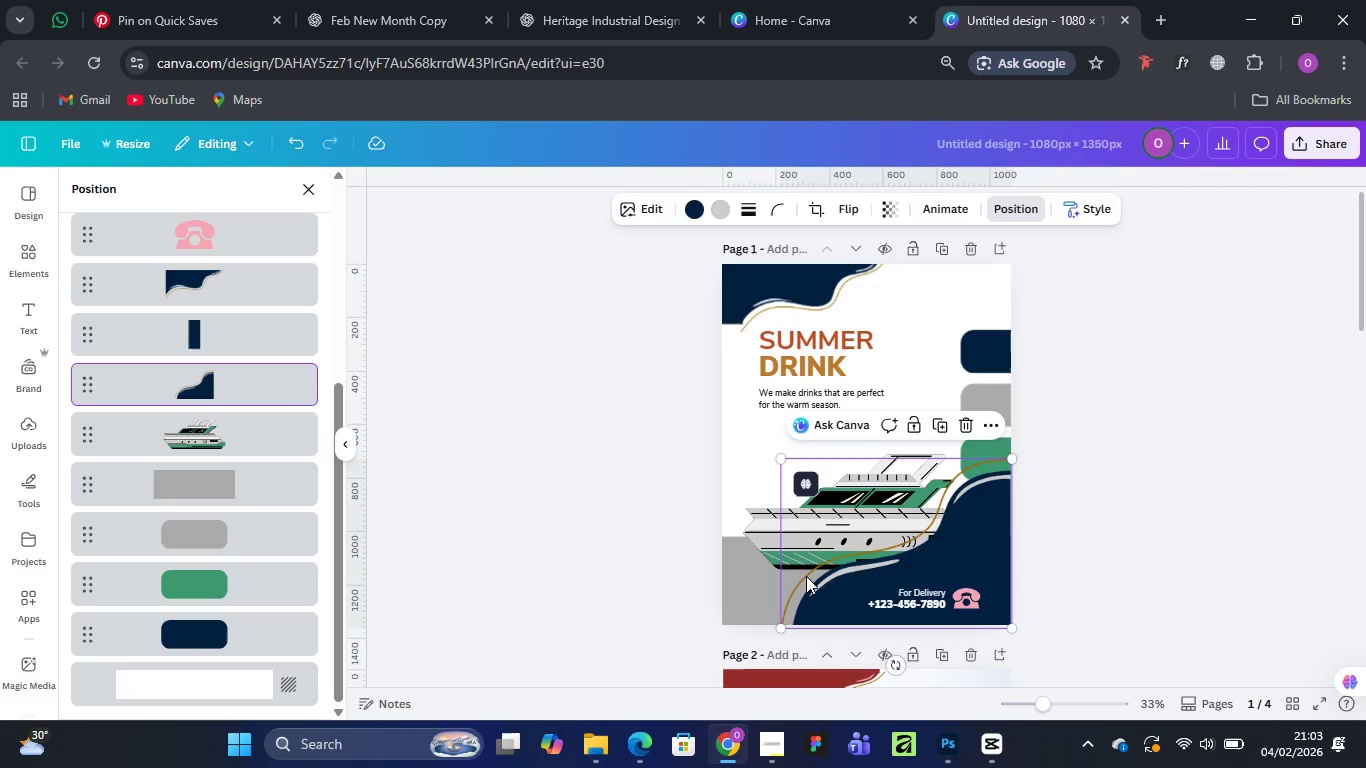 
left_click_drag(start_coordinate=[806, 576], to_coordinate=[791, 562])
 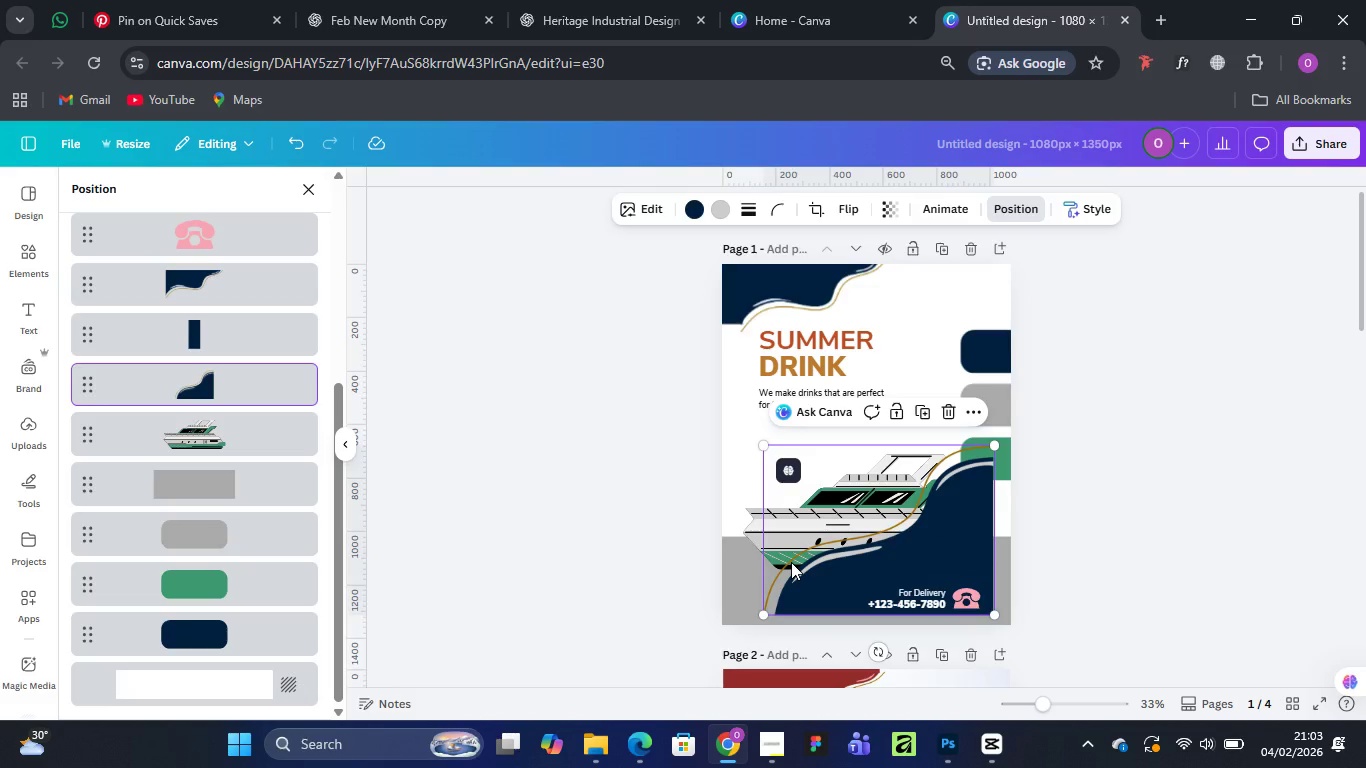 
key(Control+Z)
 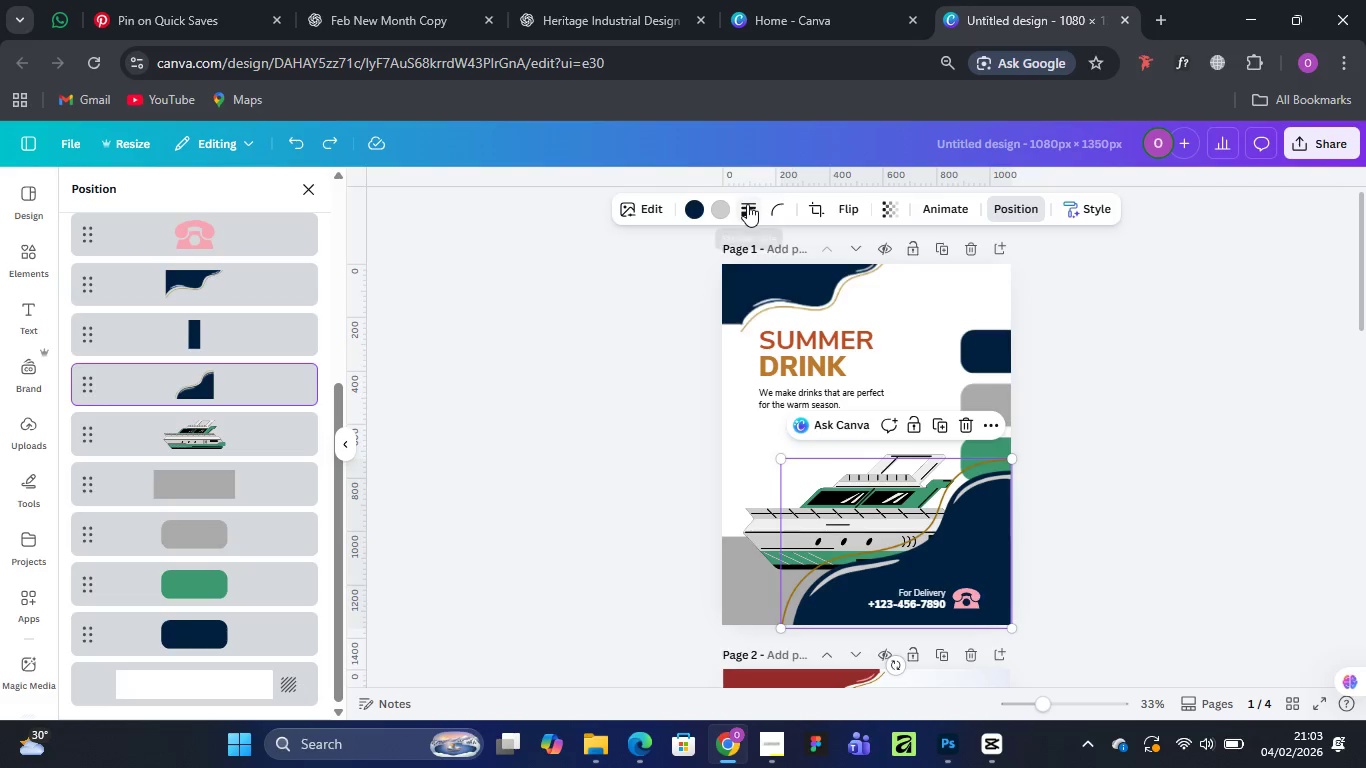 
double_click([935, 531])
 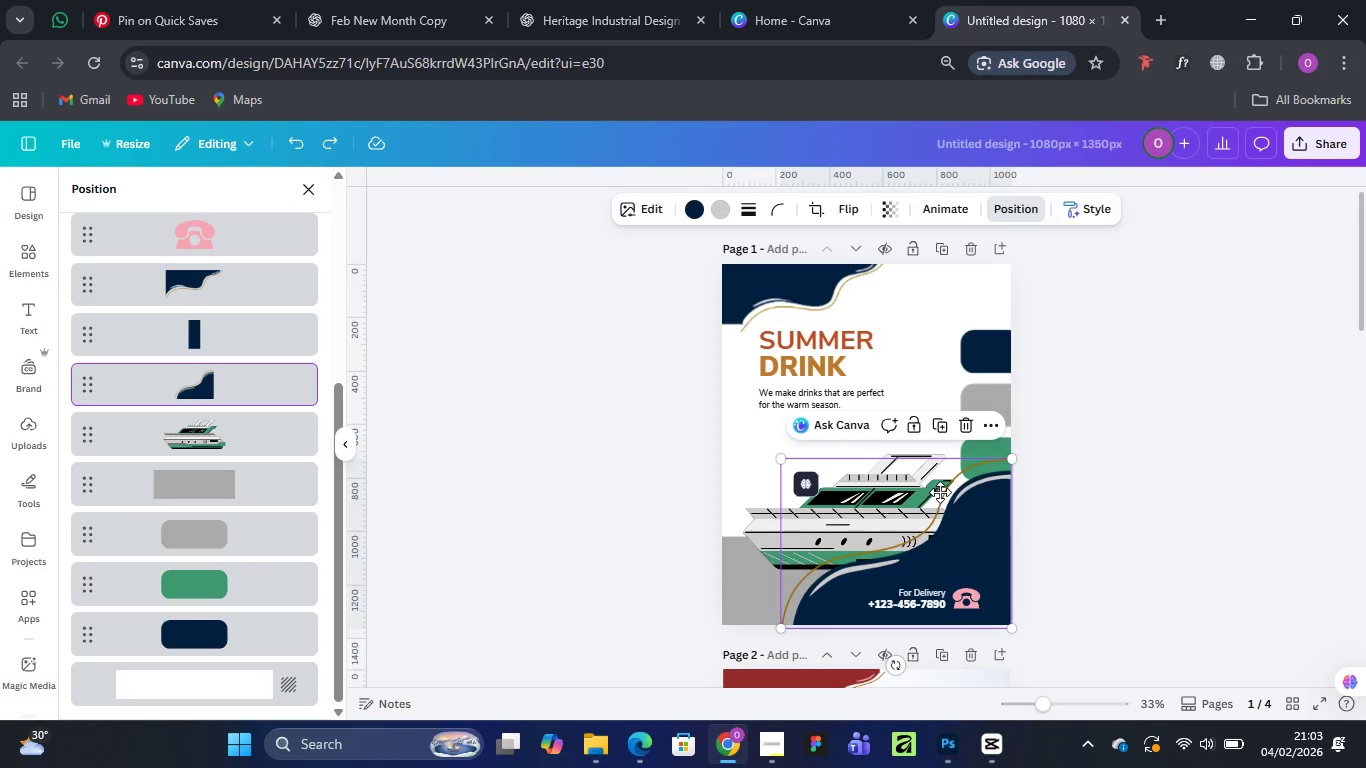 
double_click([941, 490])
 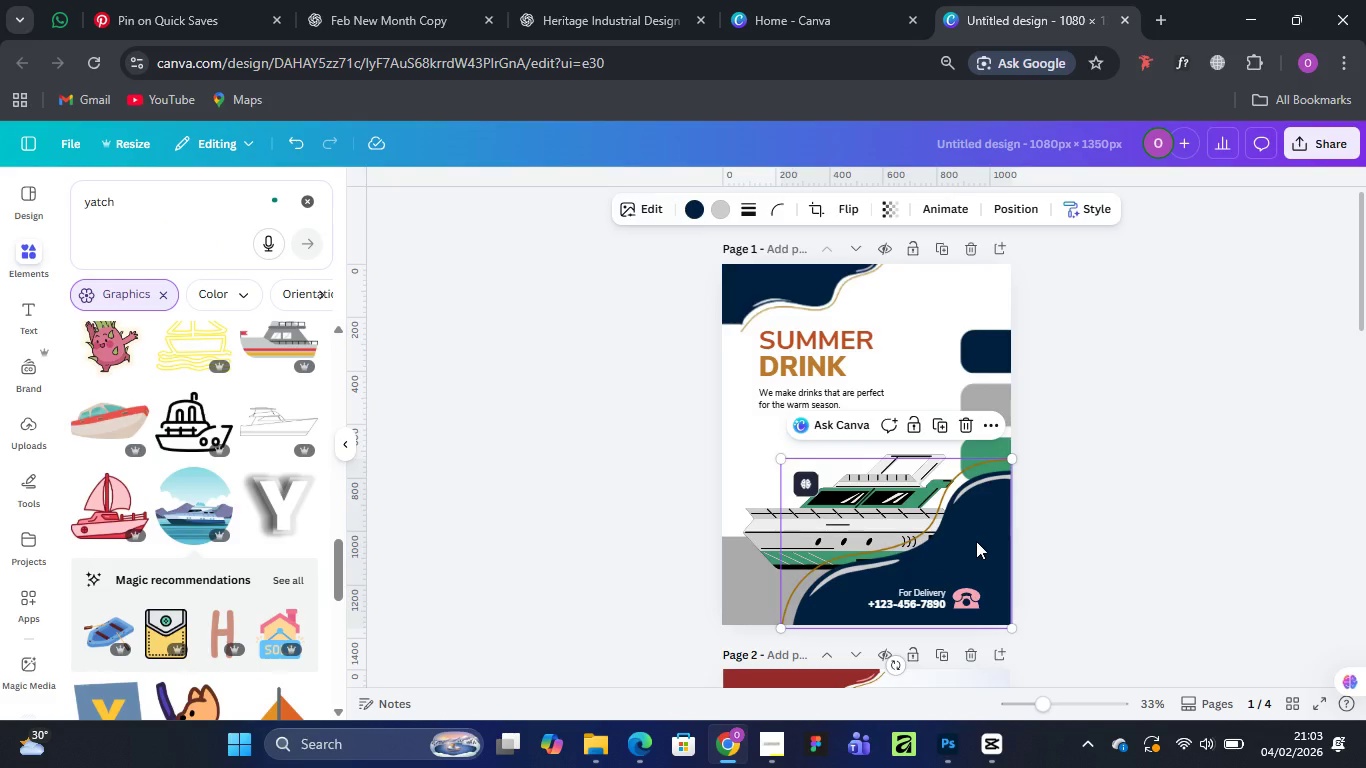 
double_click([976, 541])
 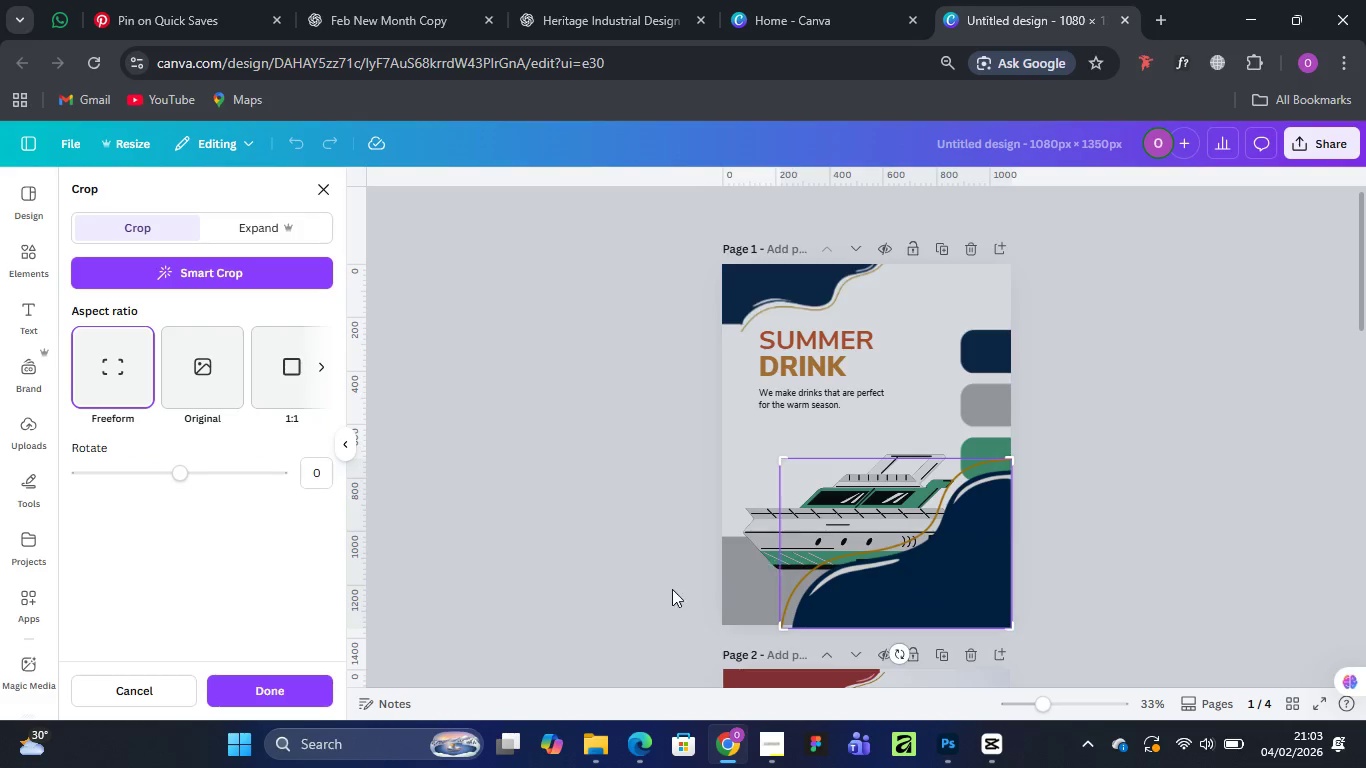 
wait(5.77)
 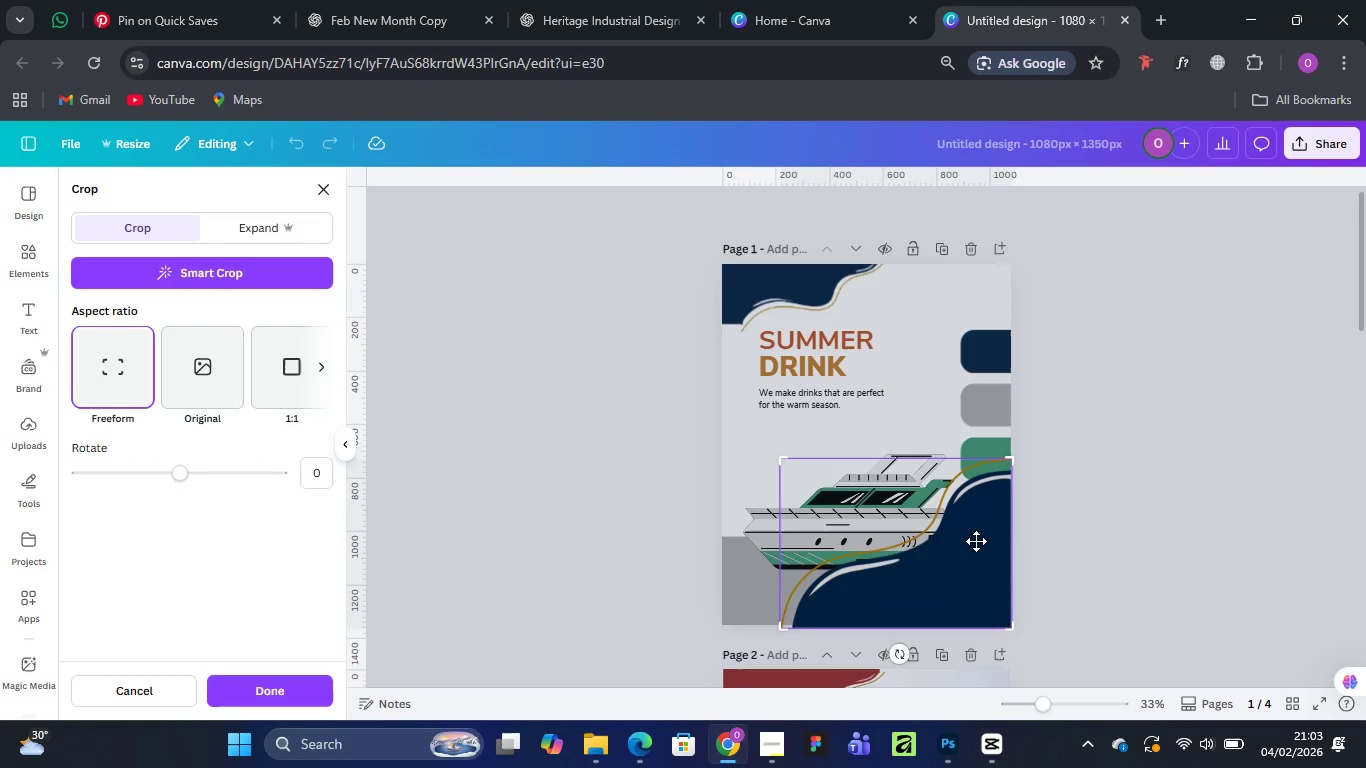 
left_click_drag(start_coordinate=[776, 625], to_coordinate=[796, 624])
 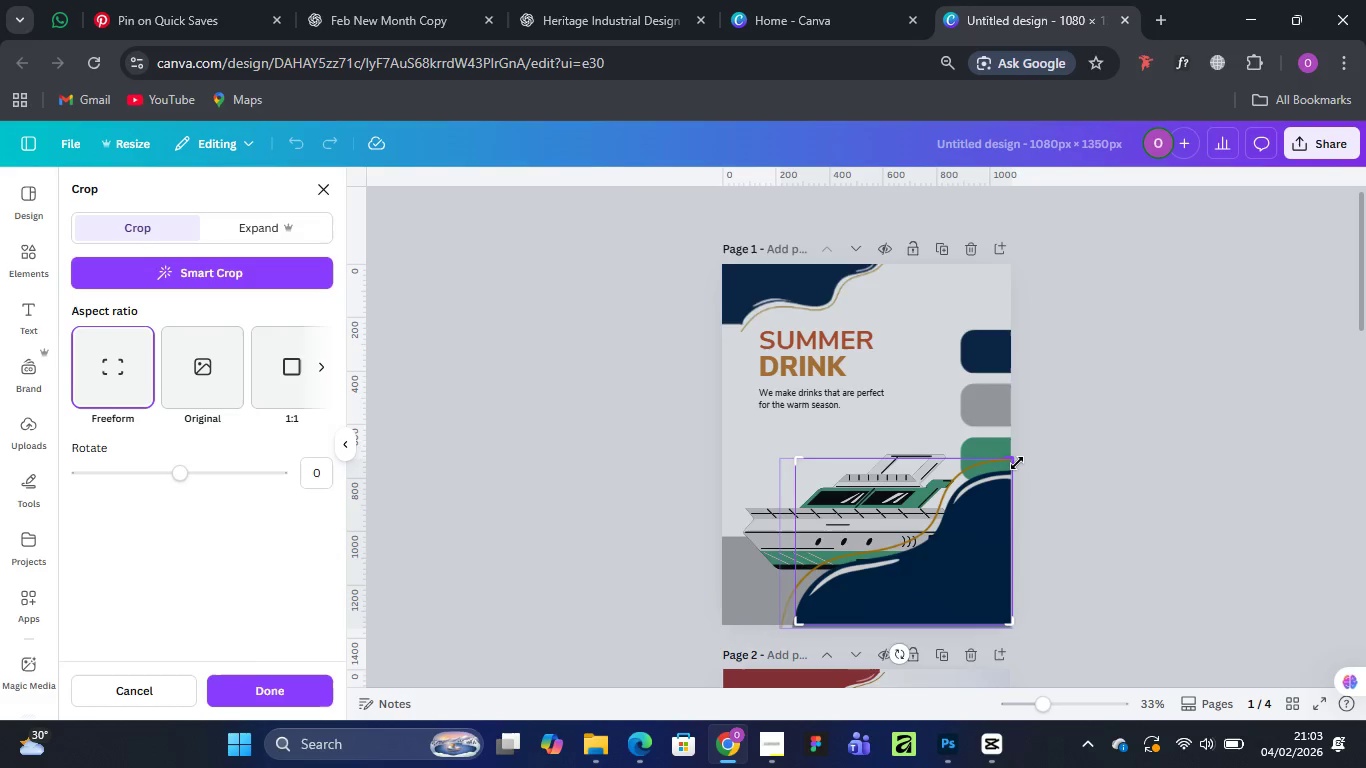 
left_click_drag(start_coordinate=[1017, 463], to_coordinate=[1016, 468])
 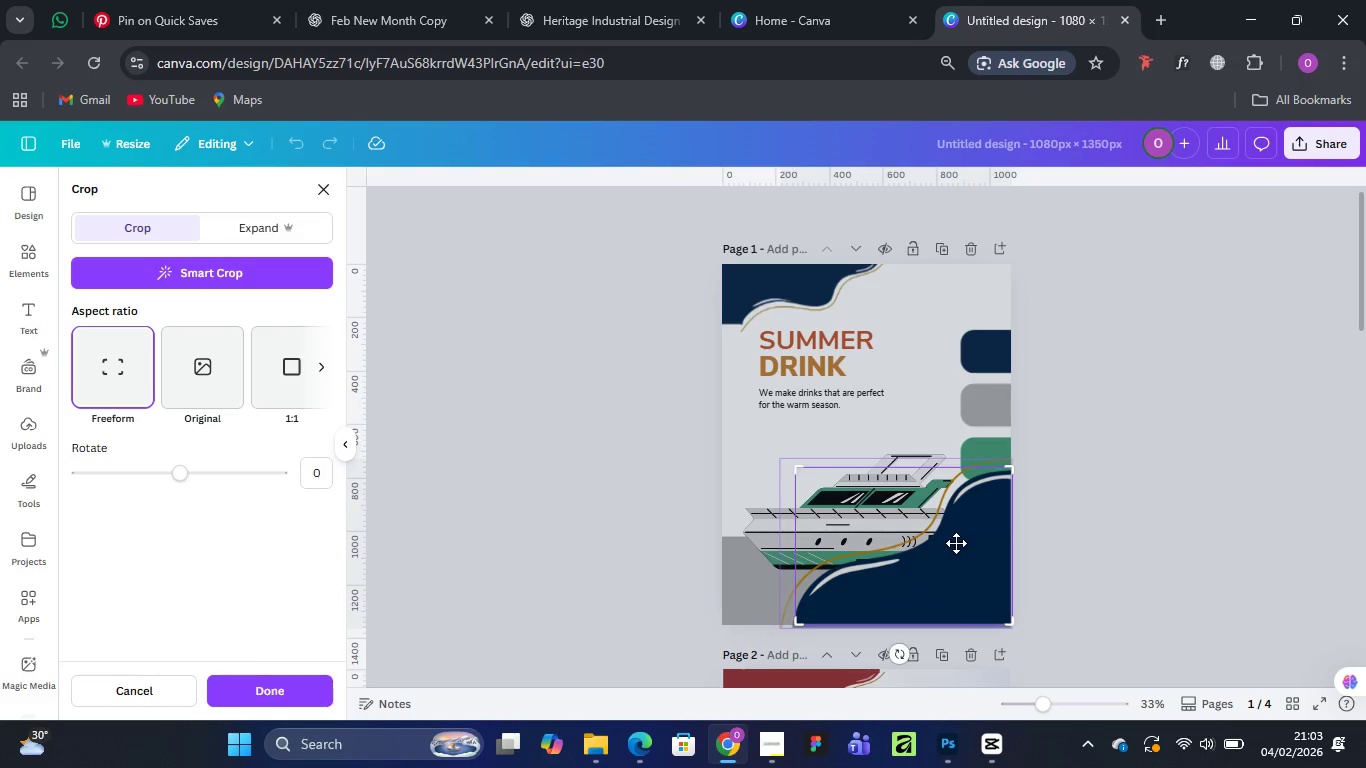 
double_click([956, 543])
 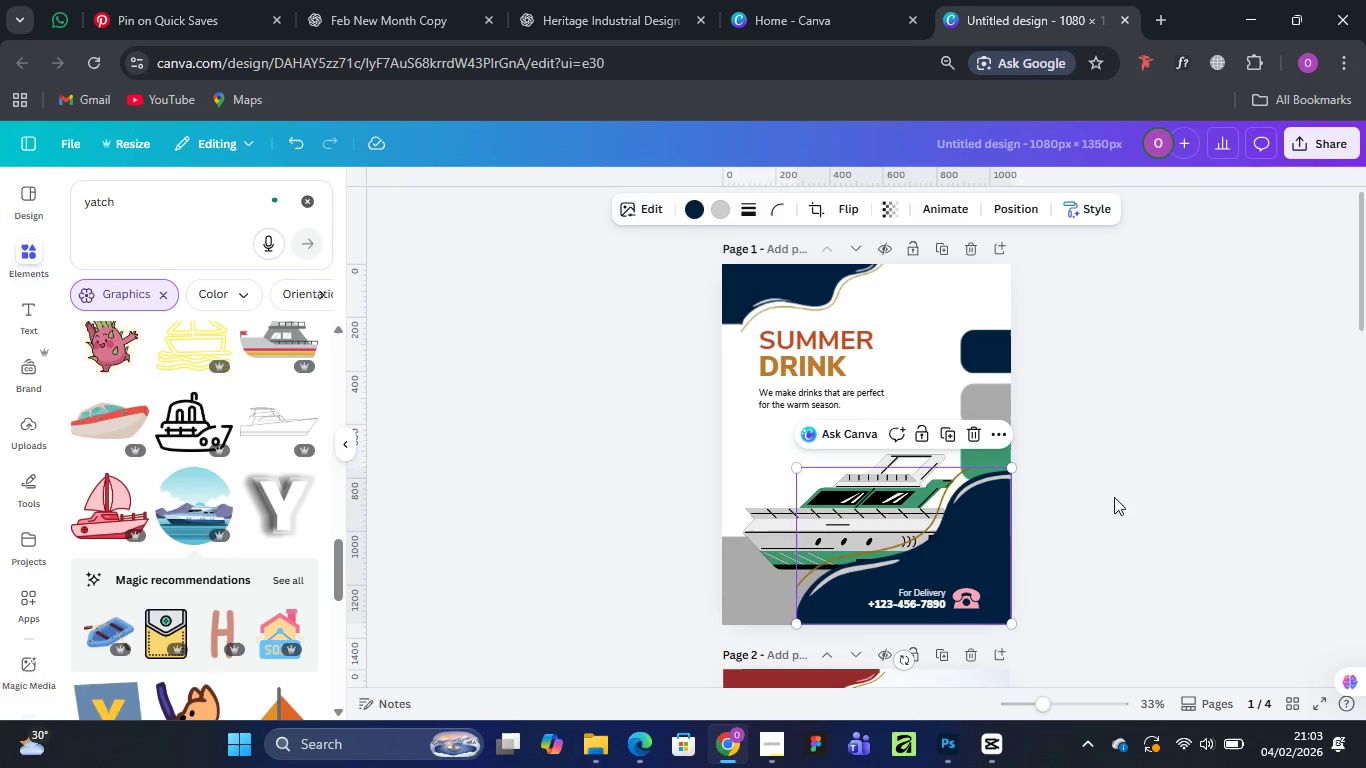 
left_click([1125, 487])
 